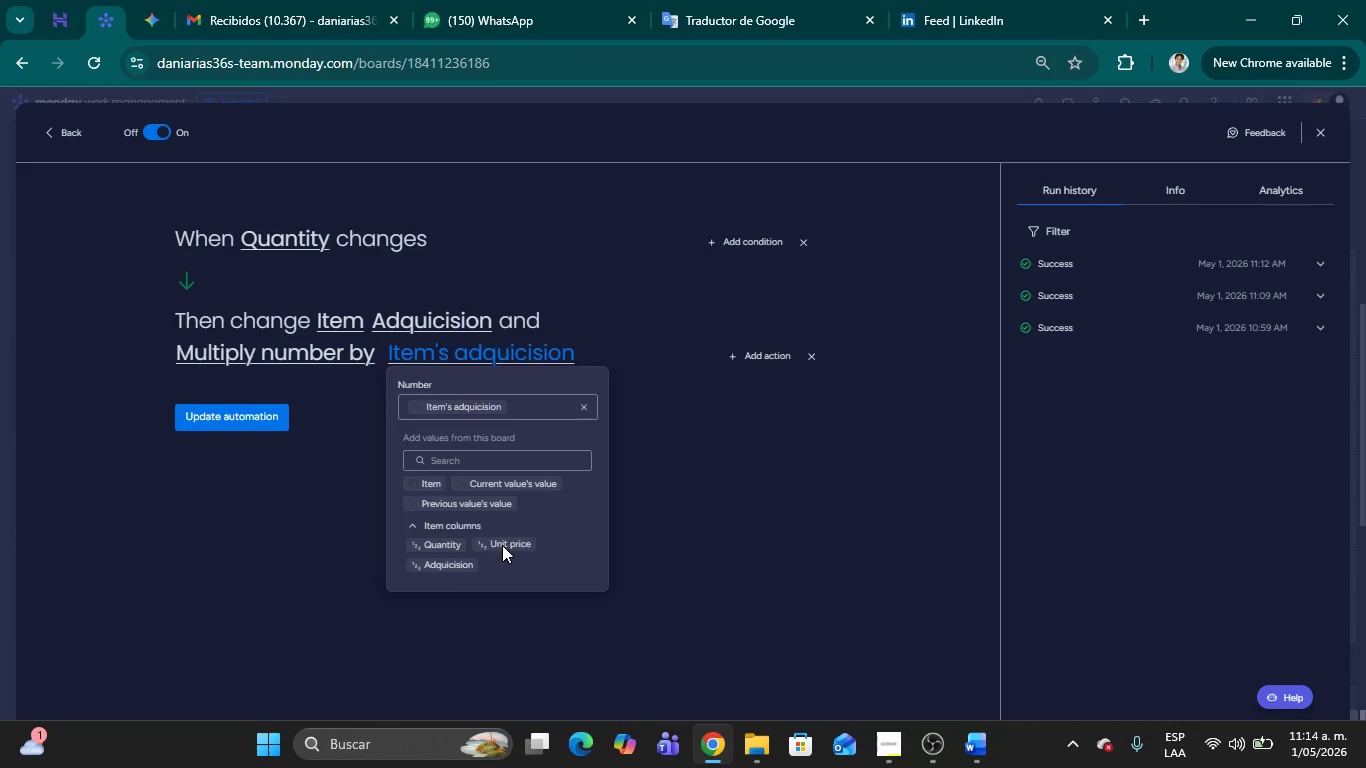 
left_click([502, 545])
 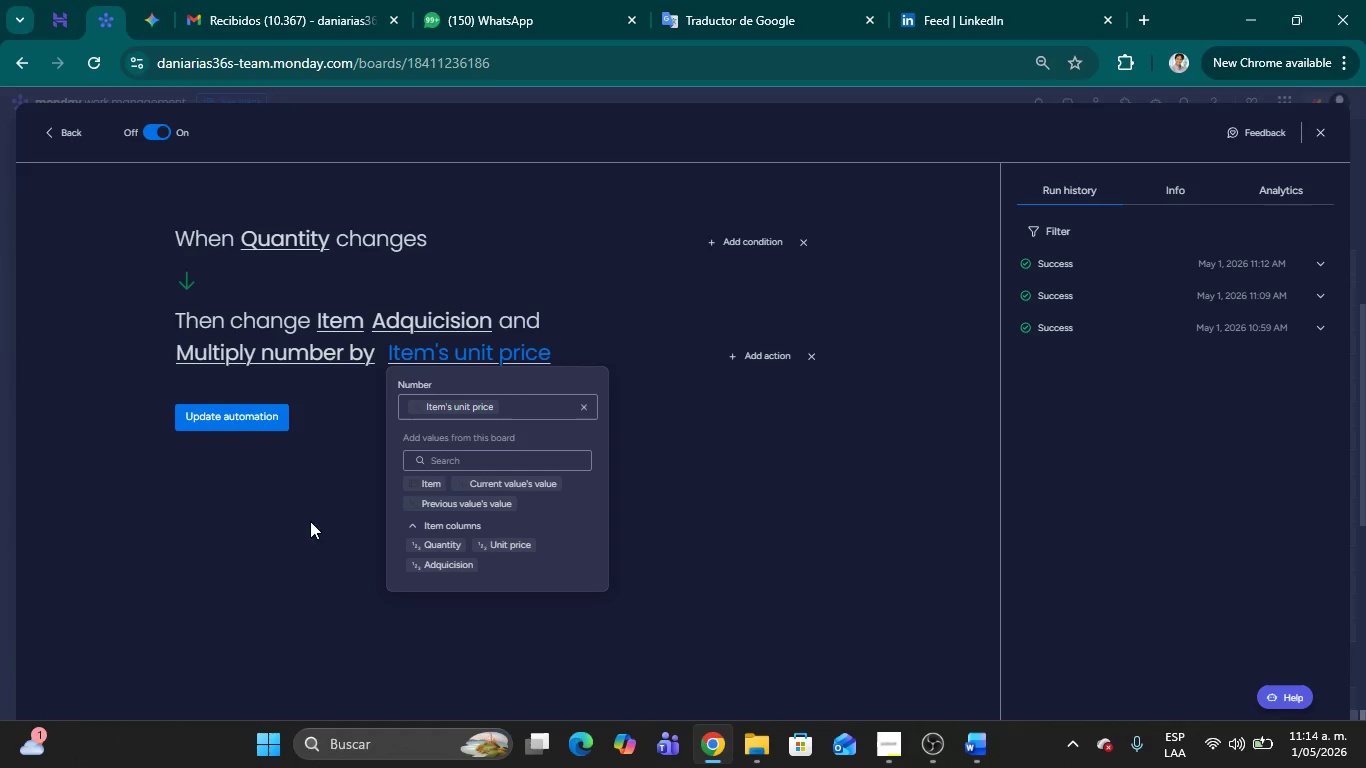 
left_click([283, 503])
 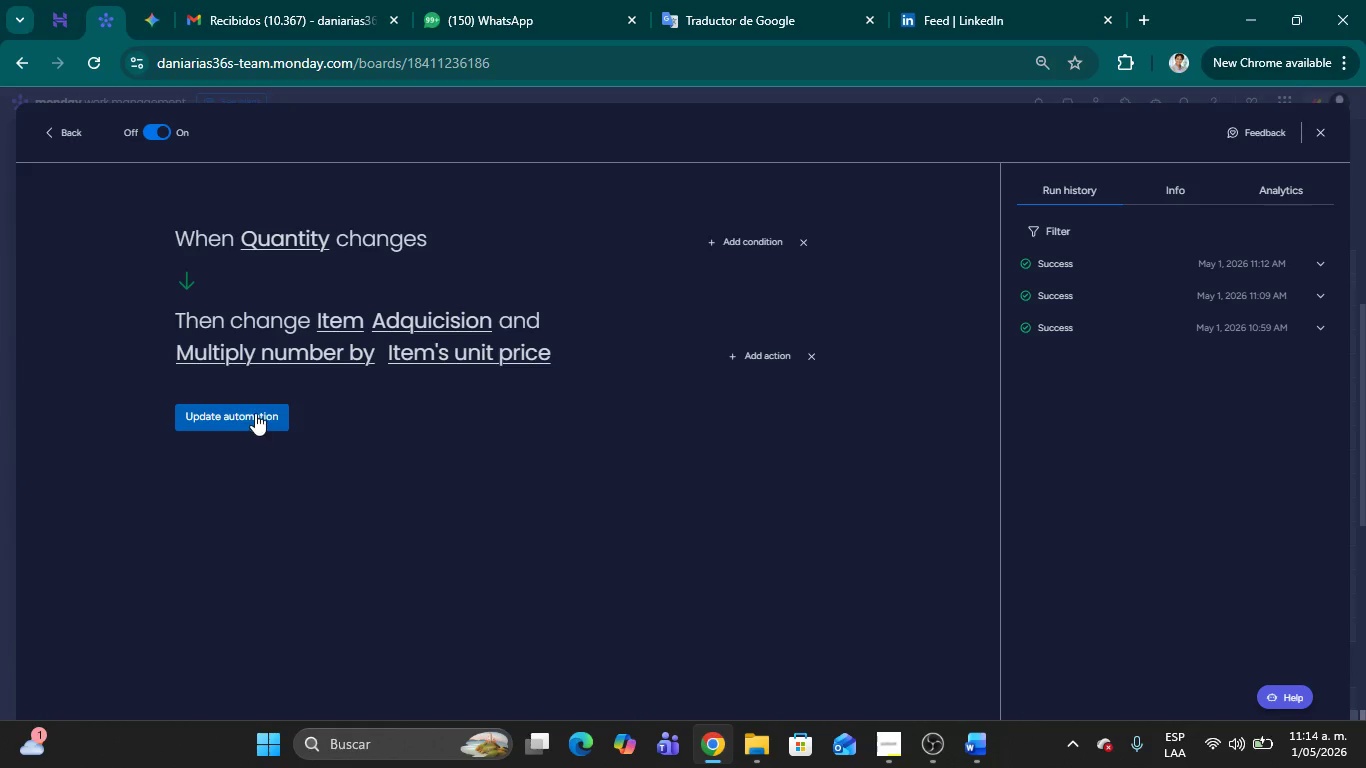 
left_click([255, 413])
 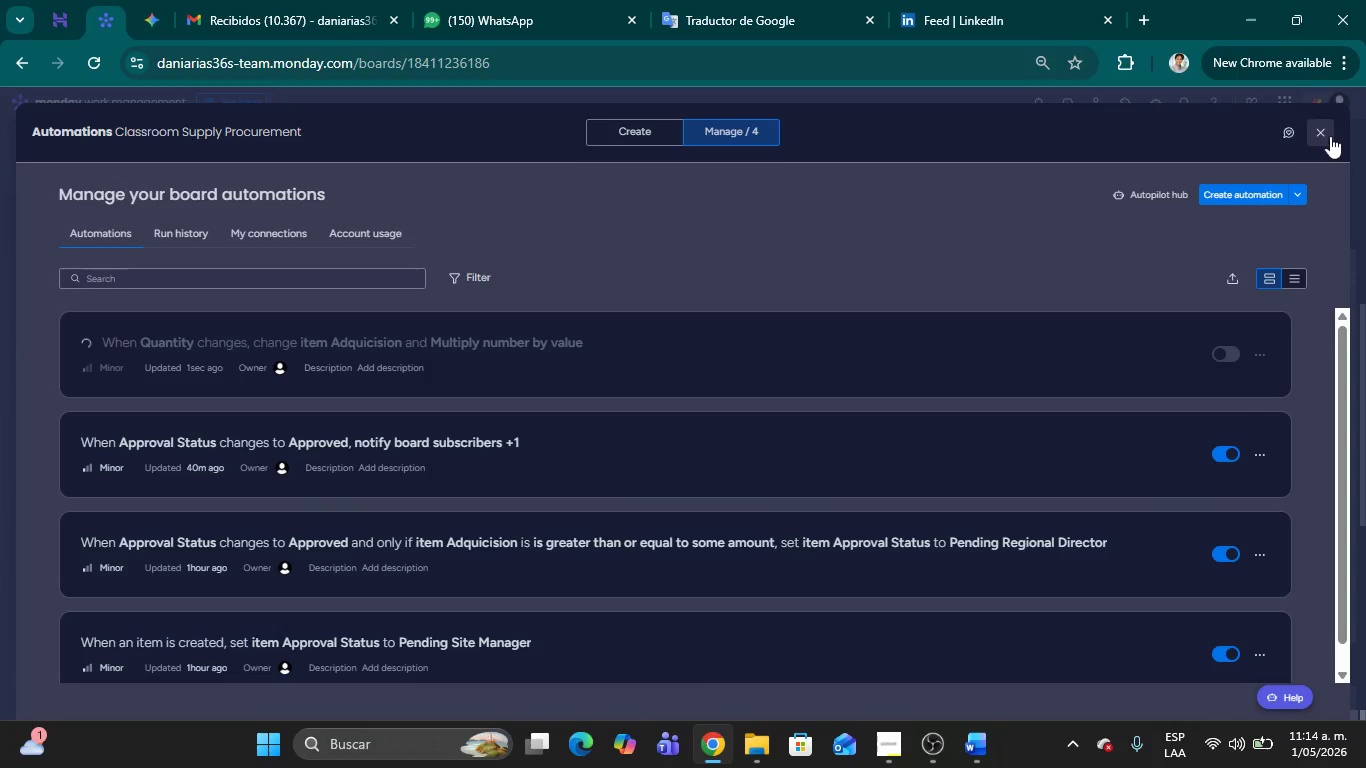 
left_click([1331, 134])
 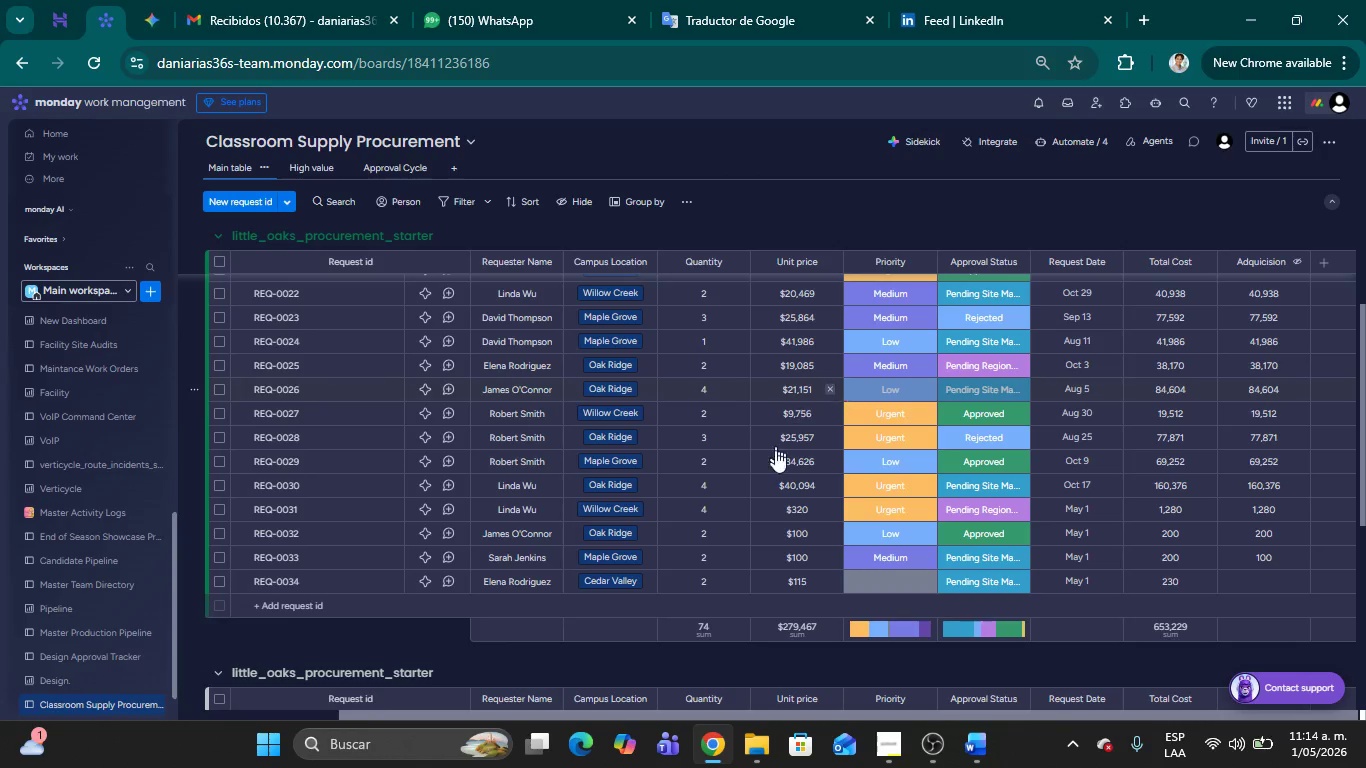 
scroll: coordinate [818, 546], scroll_direction: down, amount: 1.0
 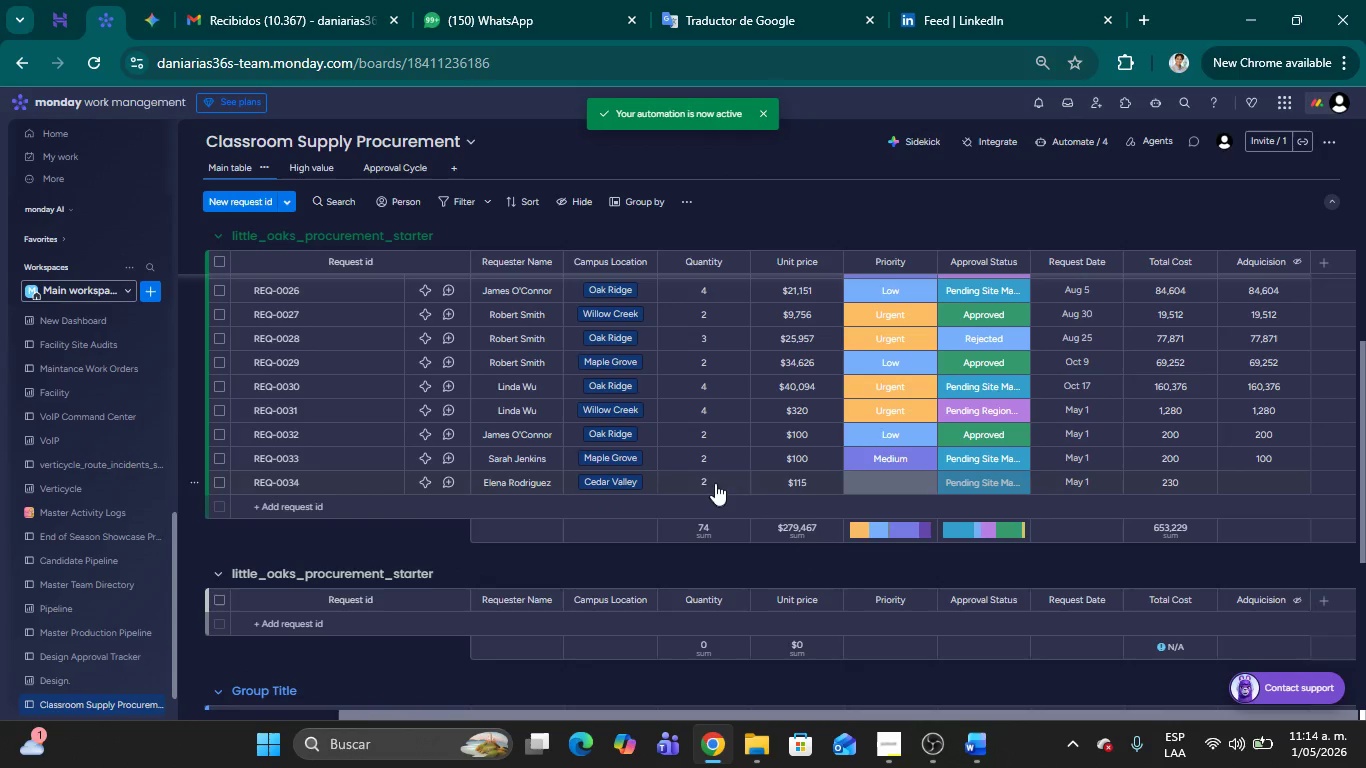 
left_click([715, 481])
 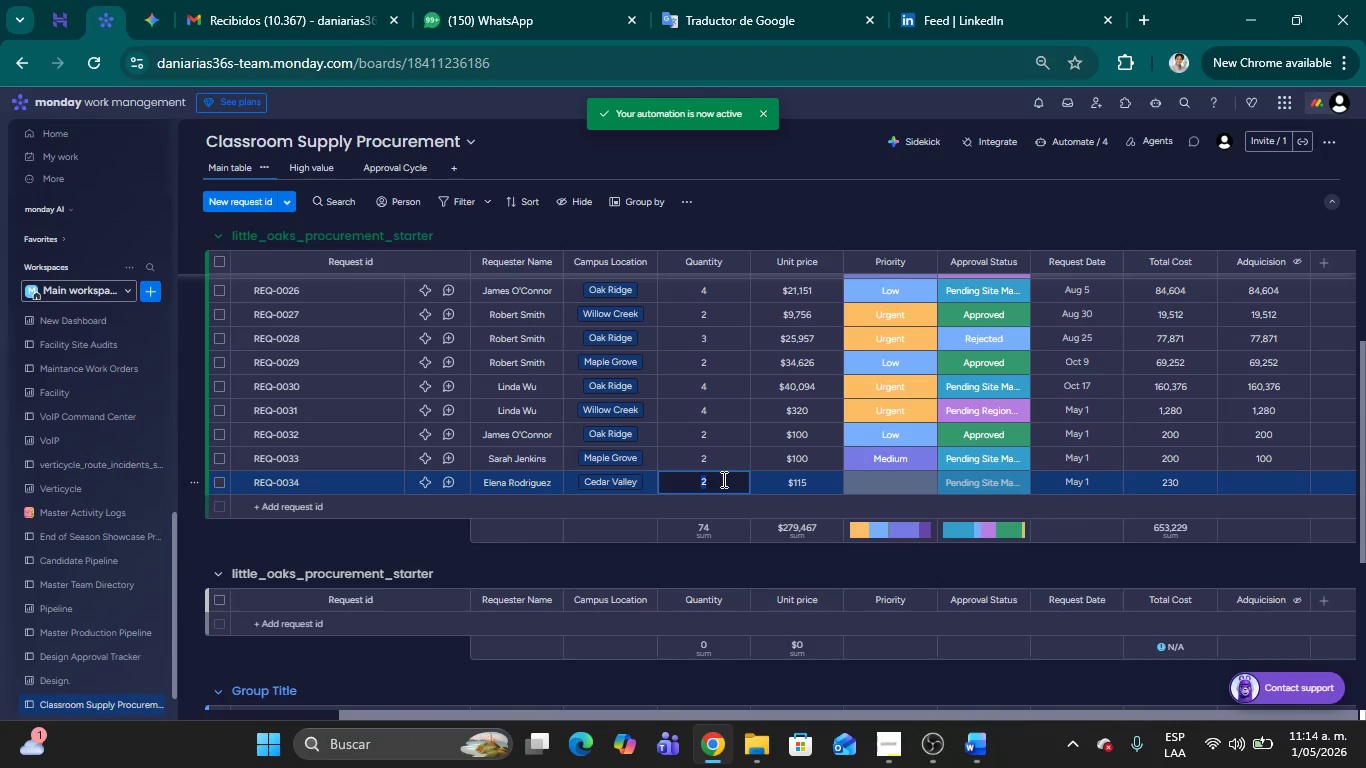 
key(Numpad3)
 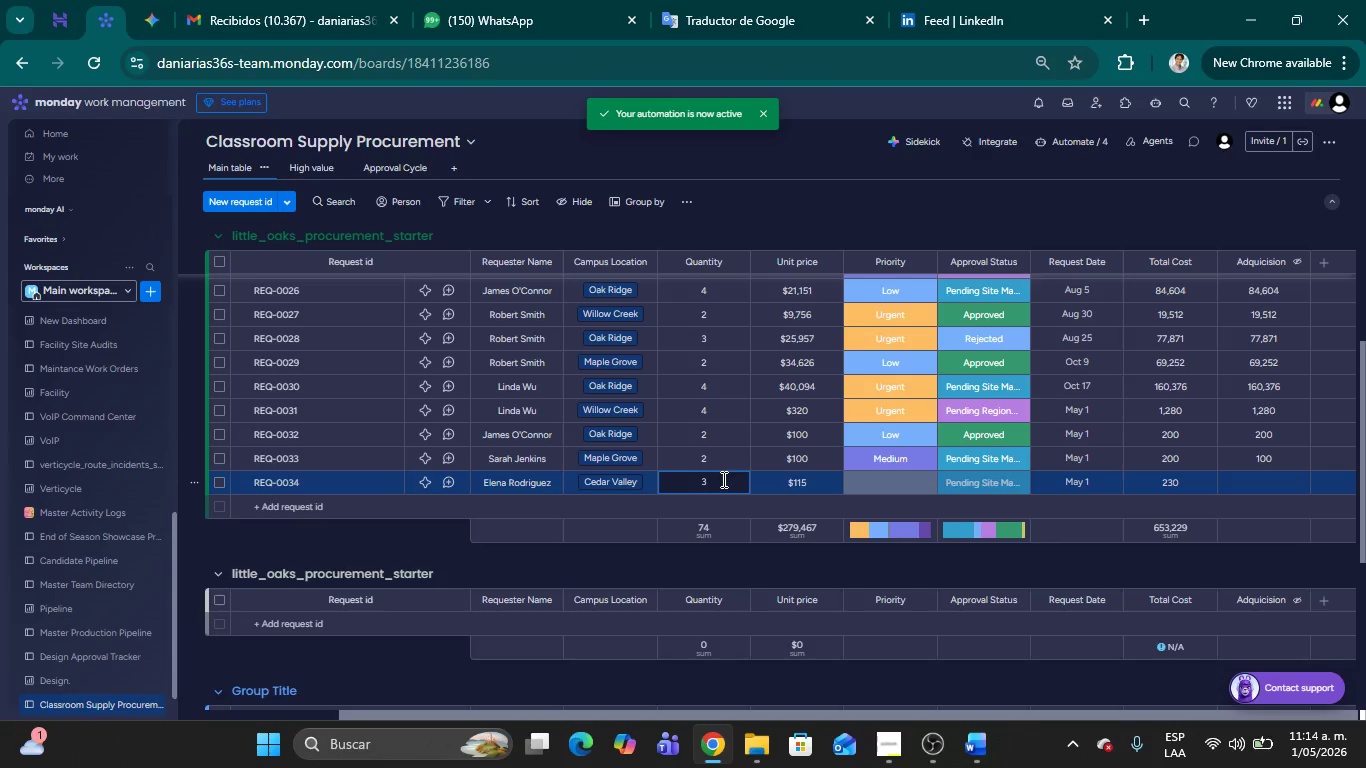 
key(NumpadEnter)
 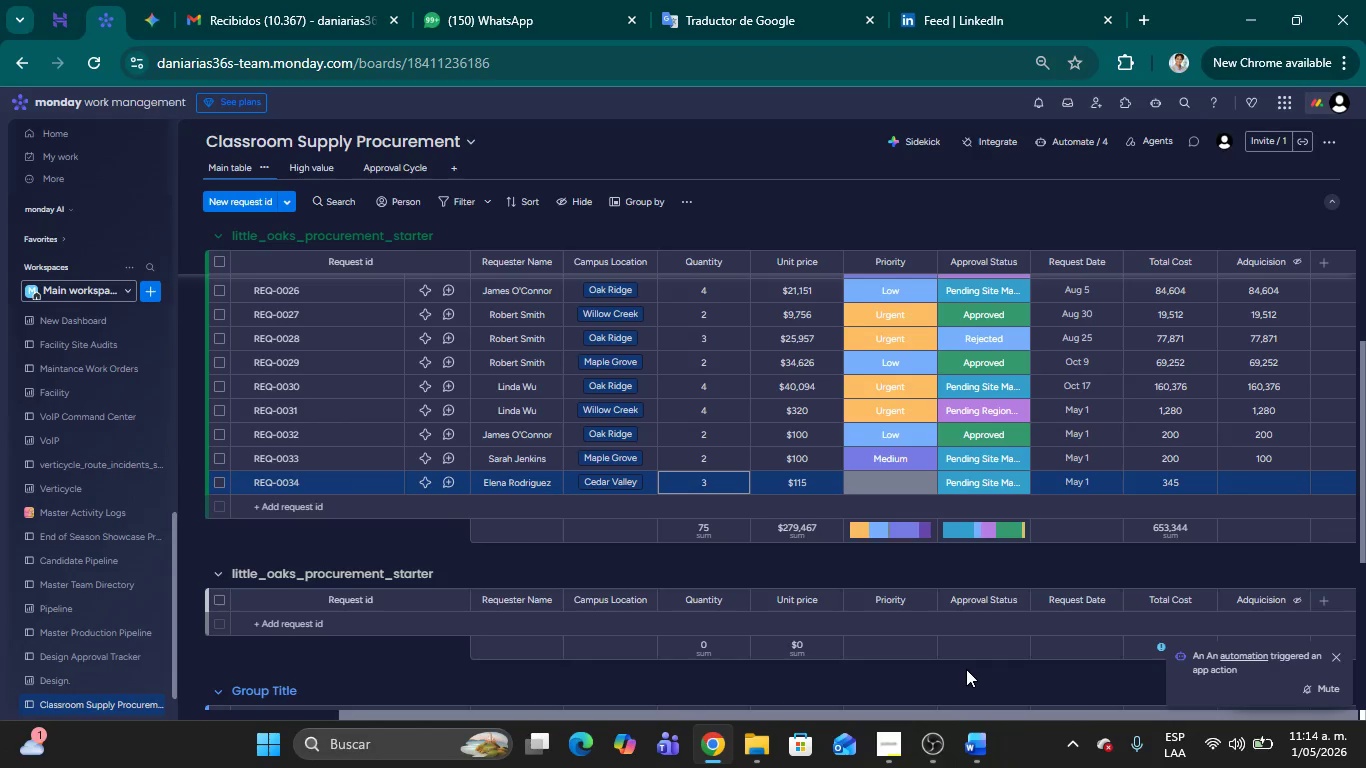 
wait(14.8)
 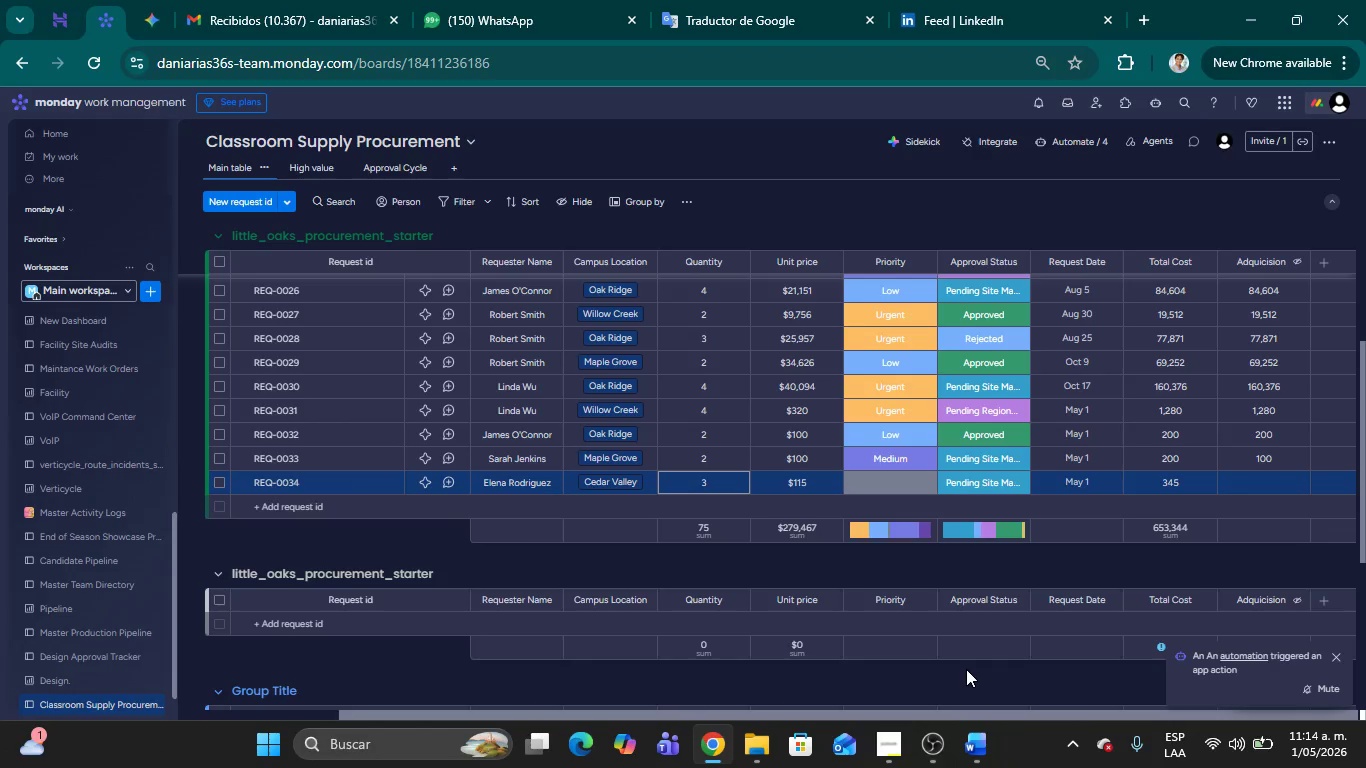 
left_click([94, 60])
 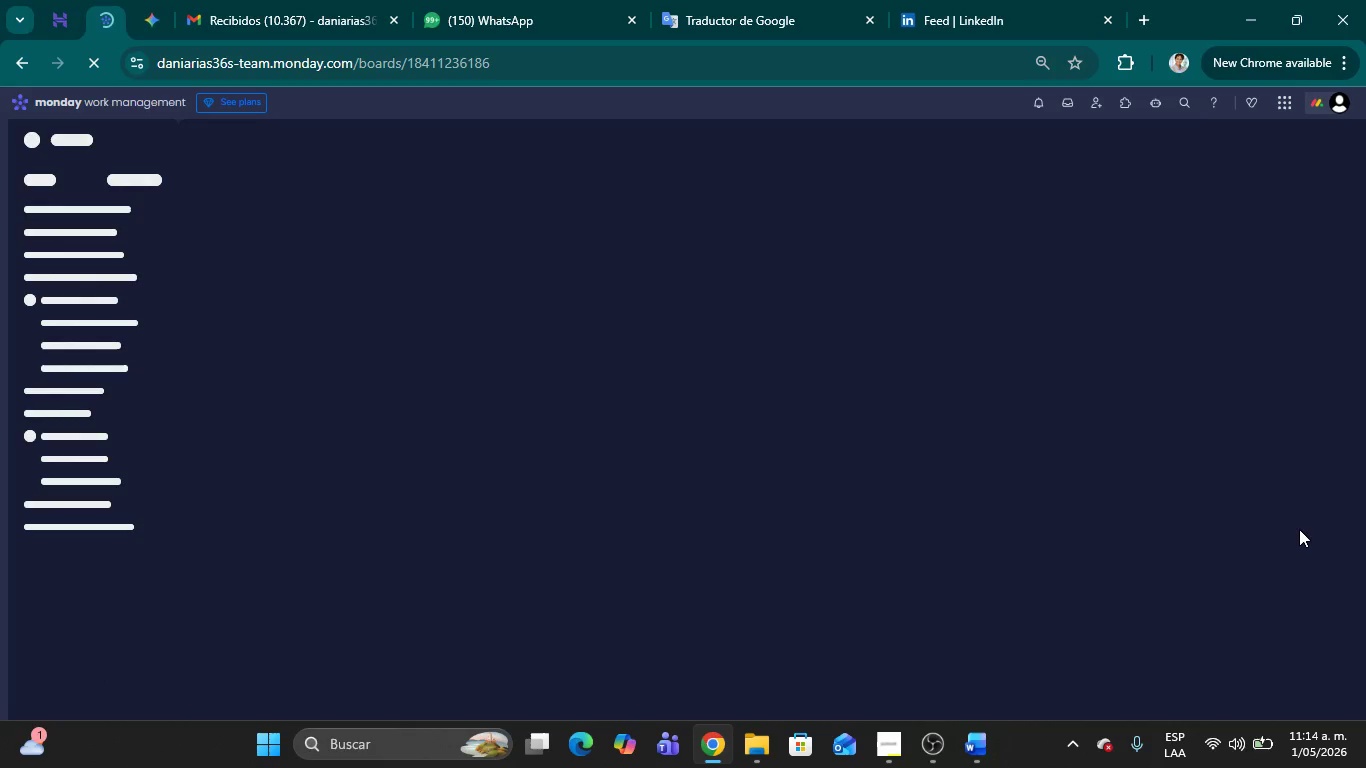 
wait(13.45)
 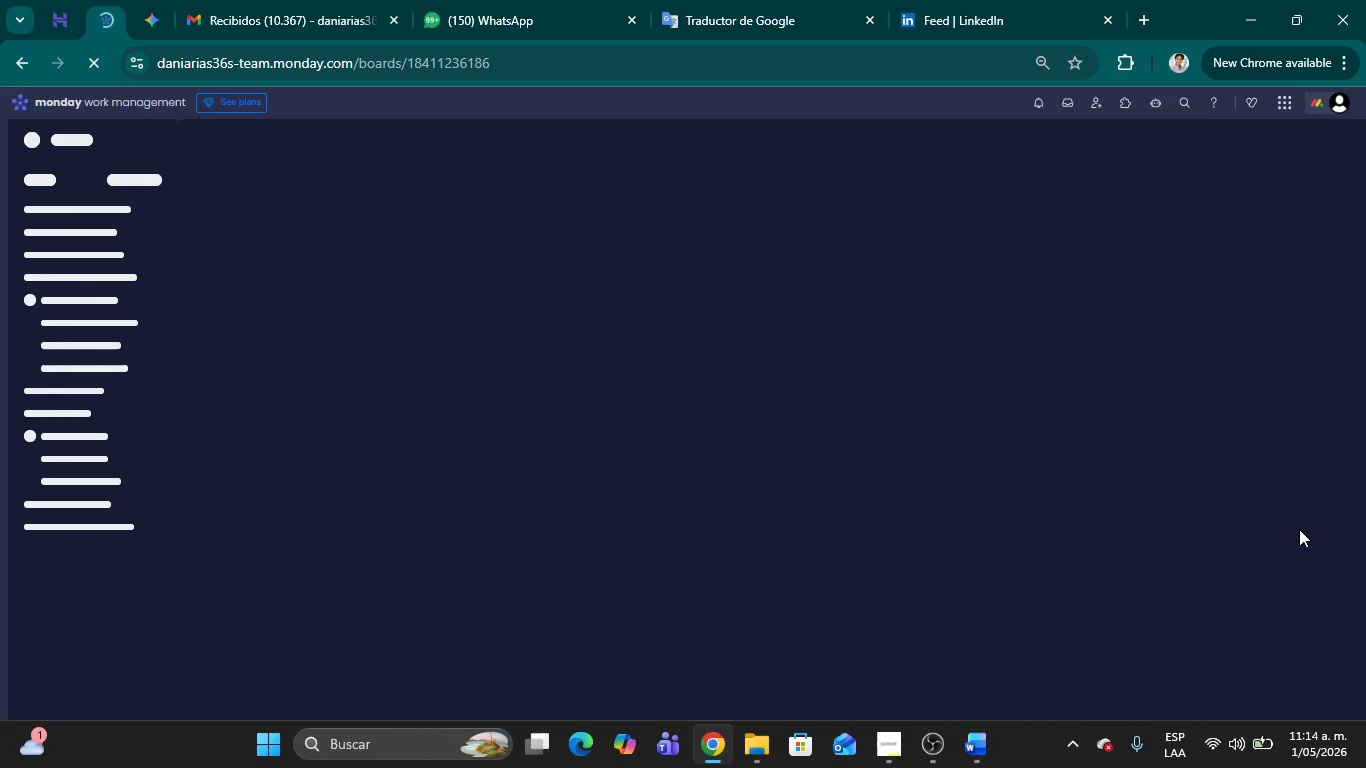 
scroll: coordinate [1188, 617], scroll_direction: down, amount: 13.0
 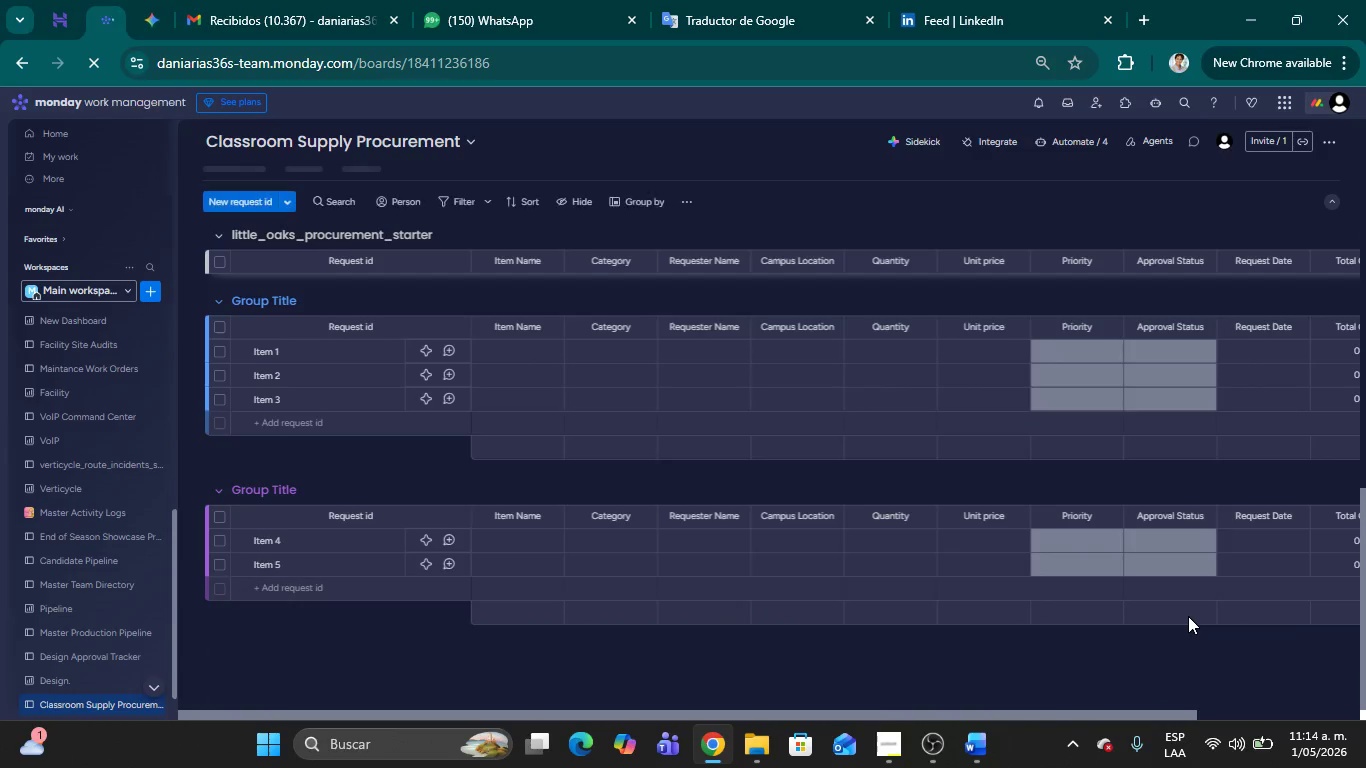 
scroll: coordinate [1188, 626], scroll_direction: up, amount: 4.0
 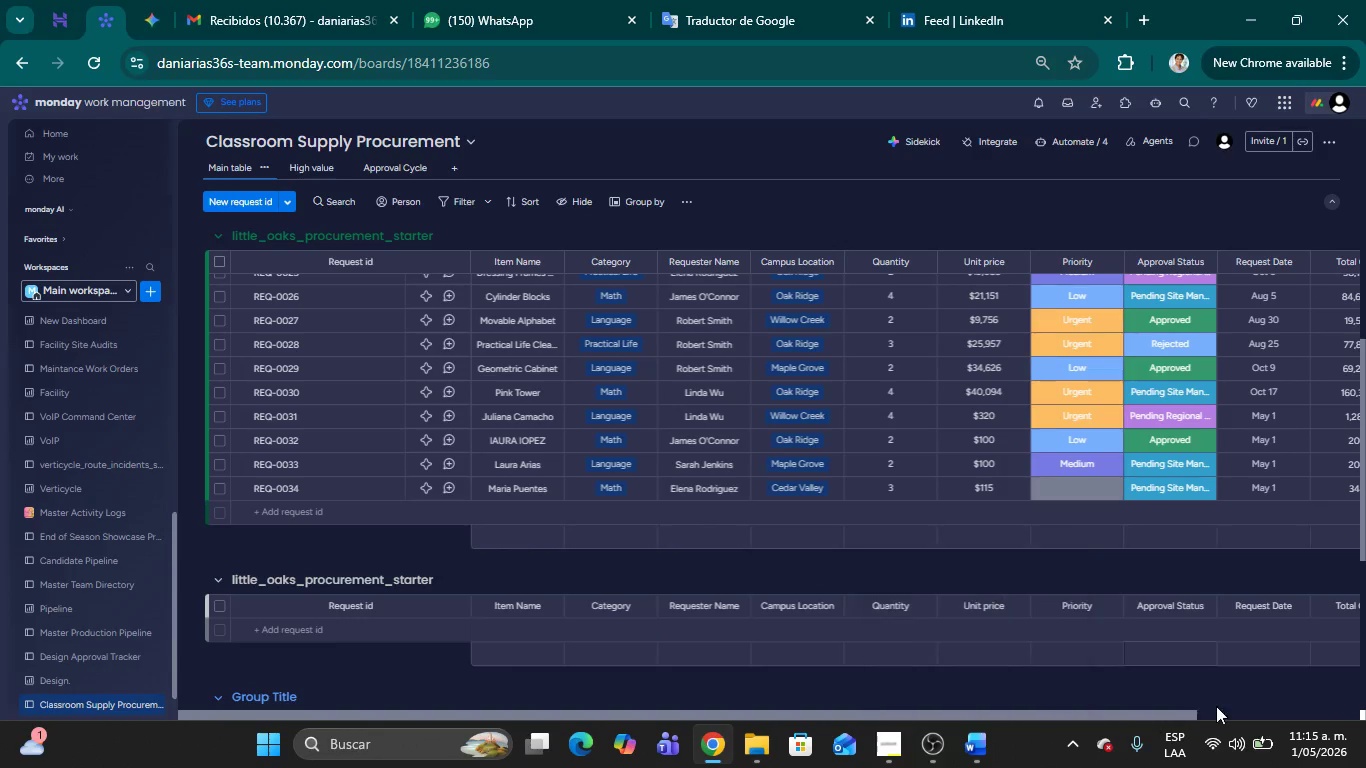 
left_click_drag(start_coordinate=[1169, 711], to_coordinate=[1365, 696])
 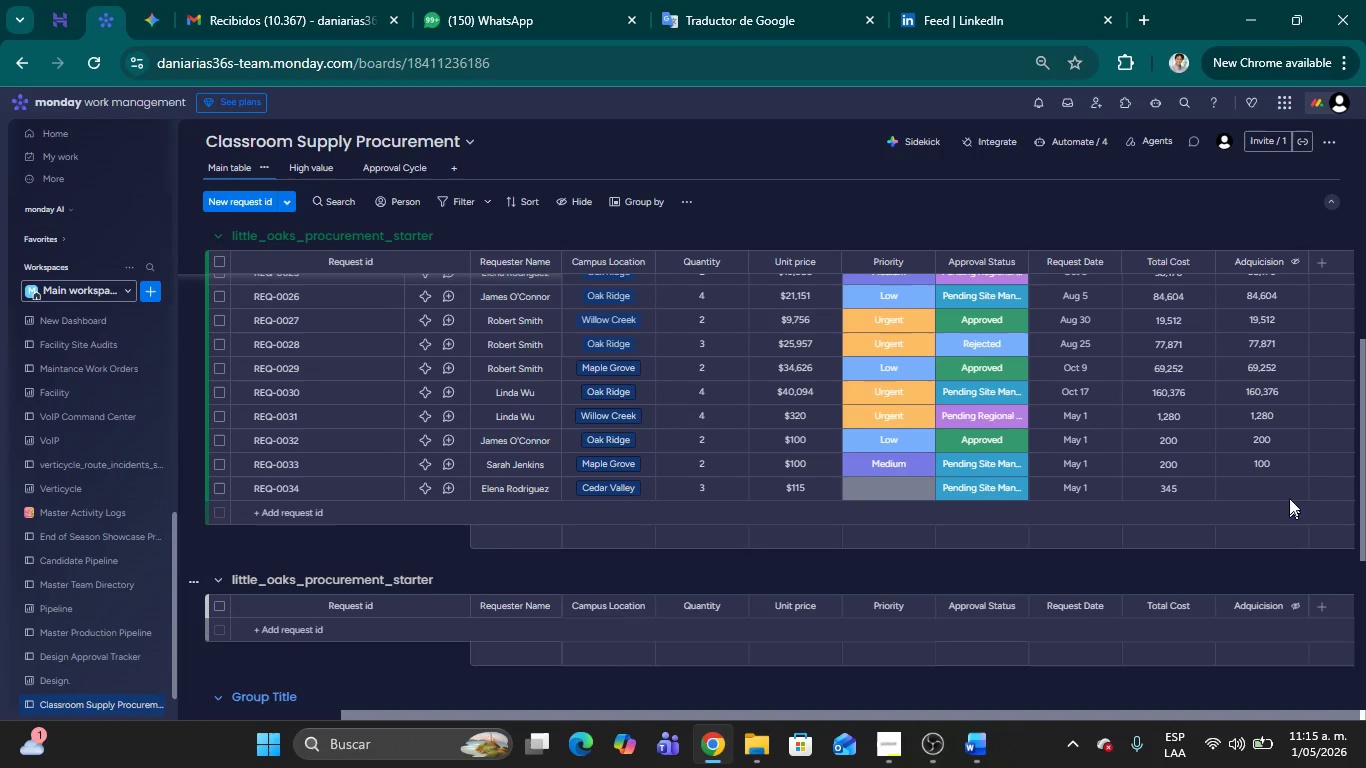 
mouse_move([1268, 491])
 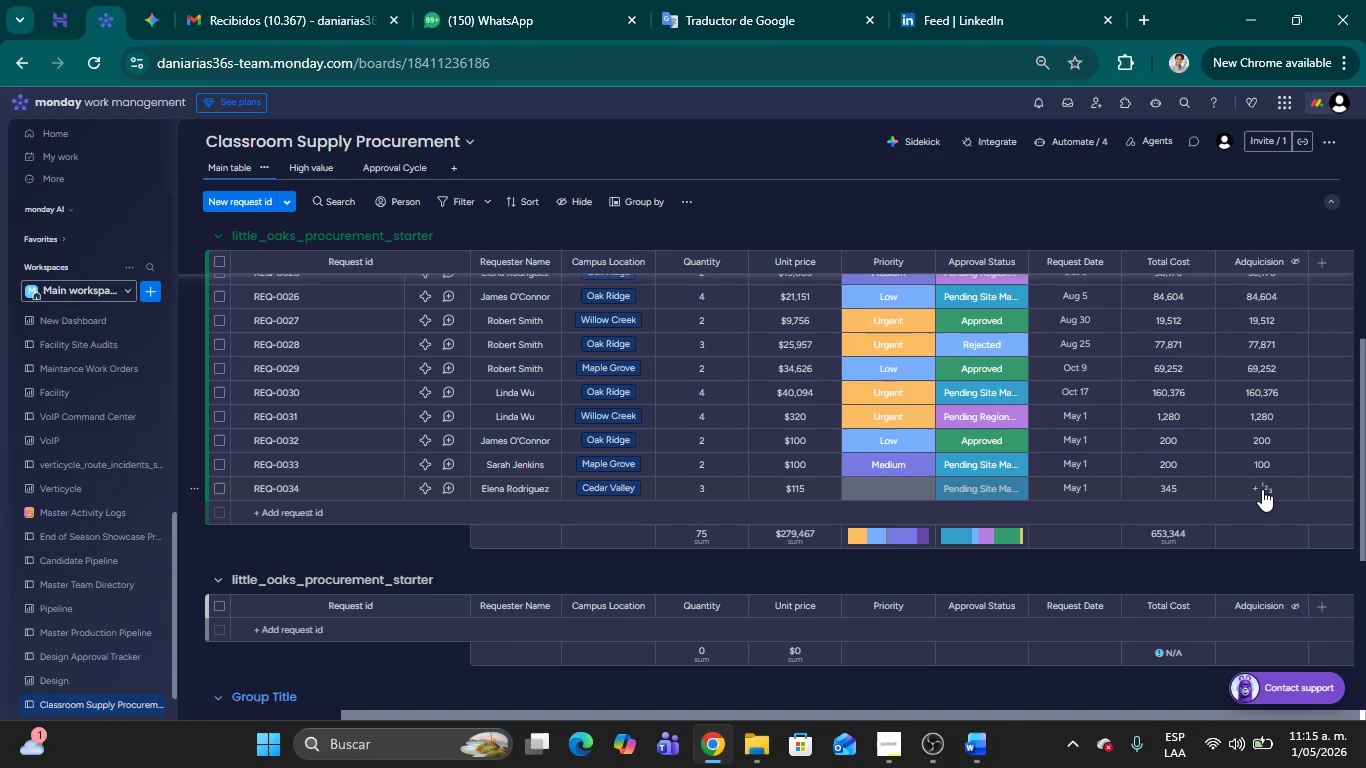 
wait(7.06)
 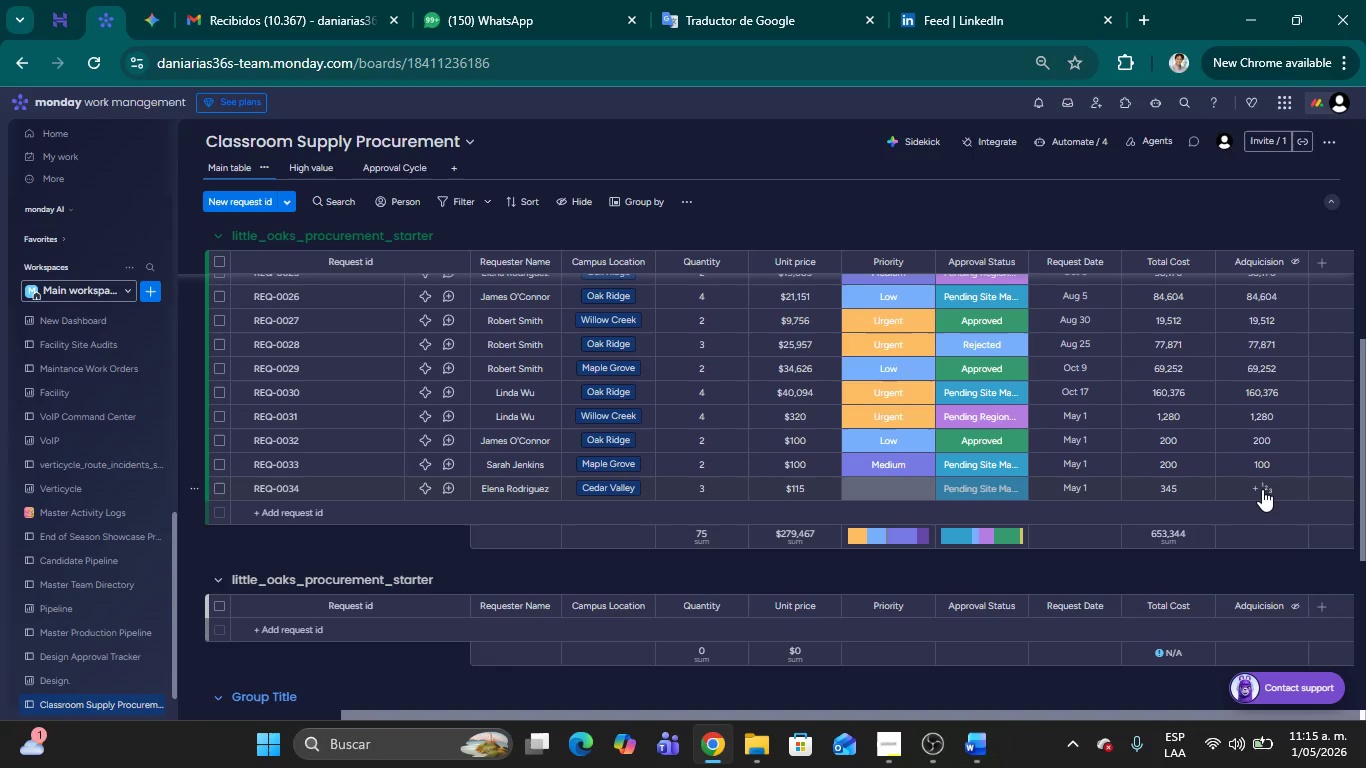 
left_click([1081, 140])
 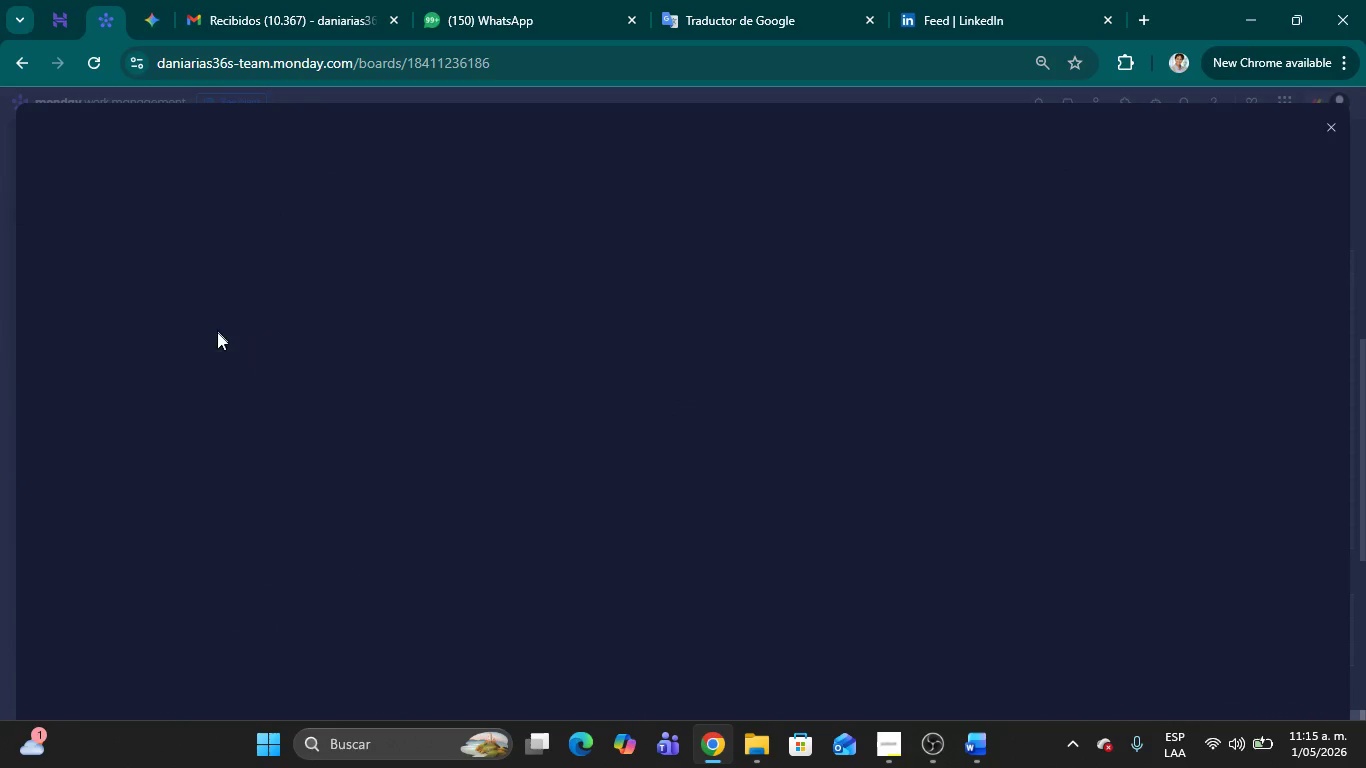 
mouse_move([219, 327])
 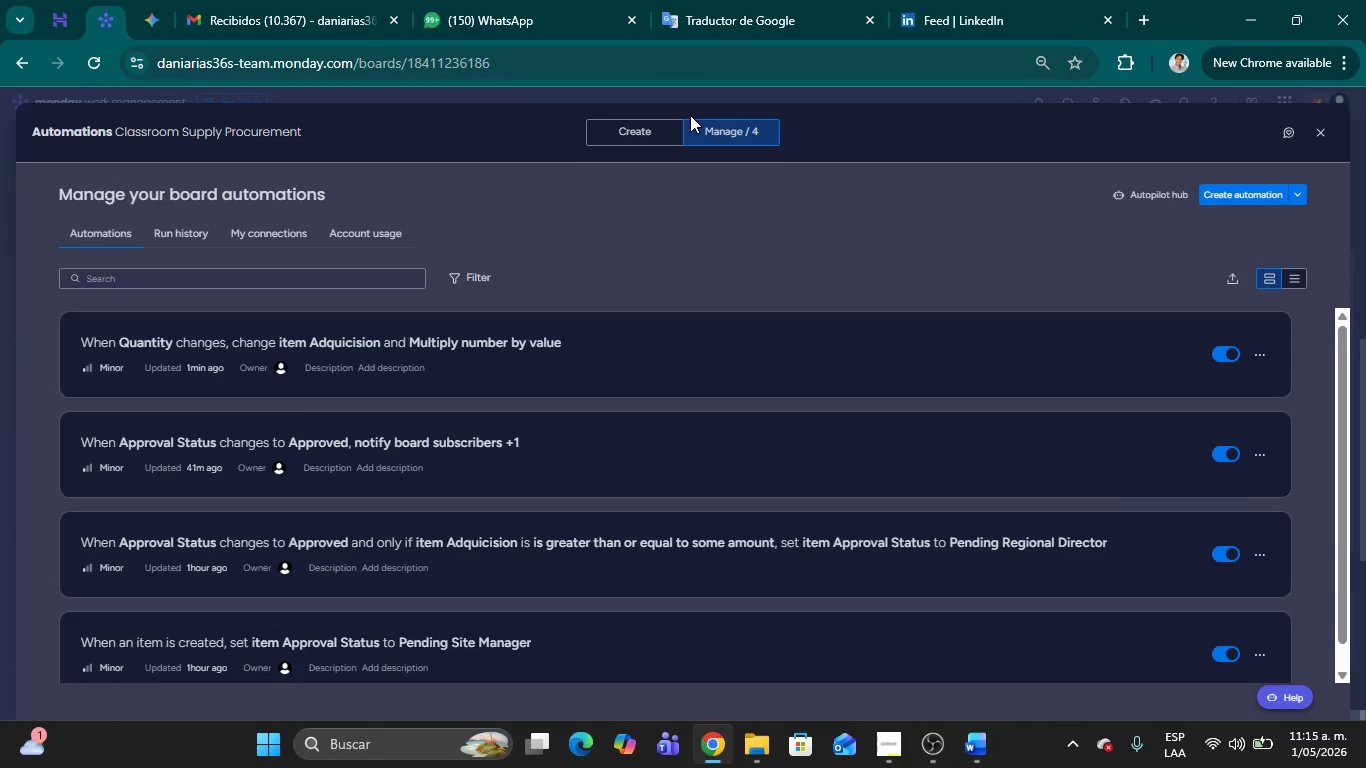 
left_click([737, 353])
 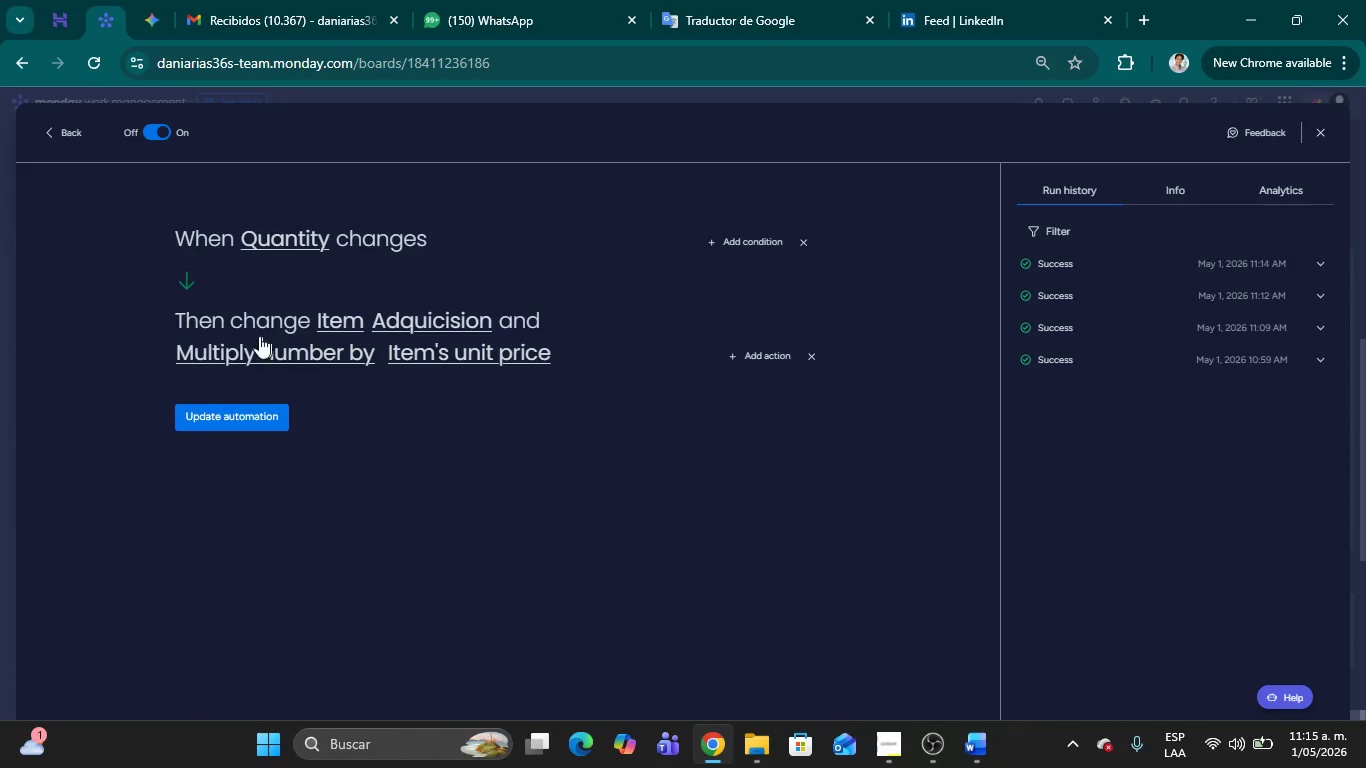 
wait(29.5)
 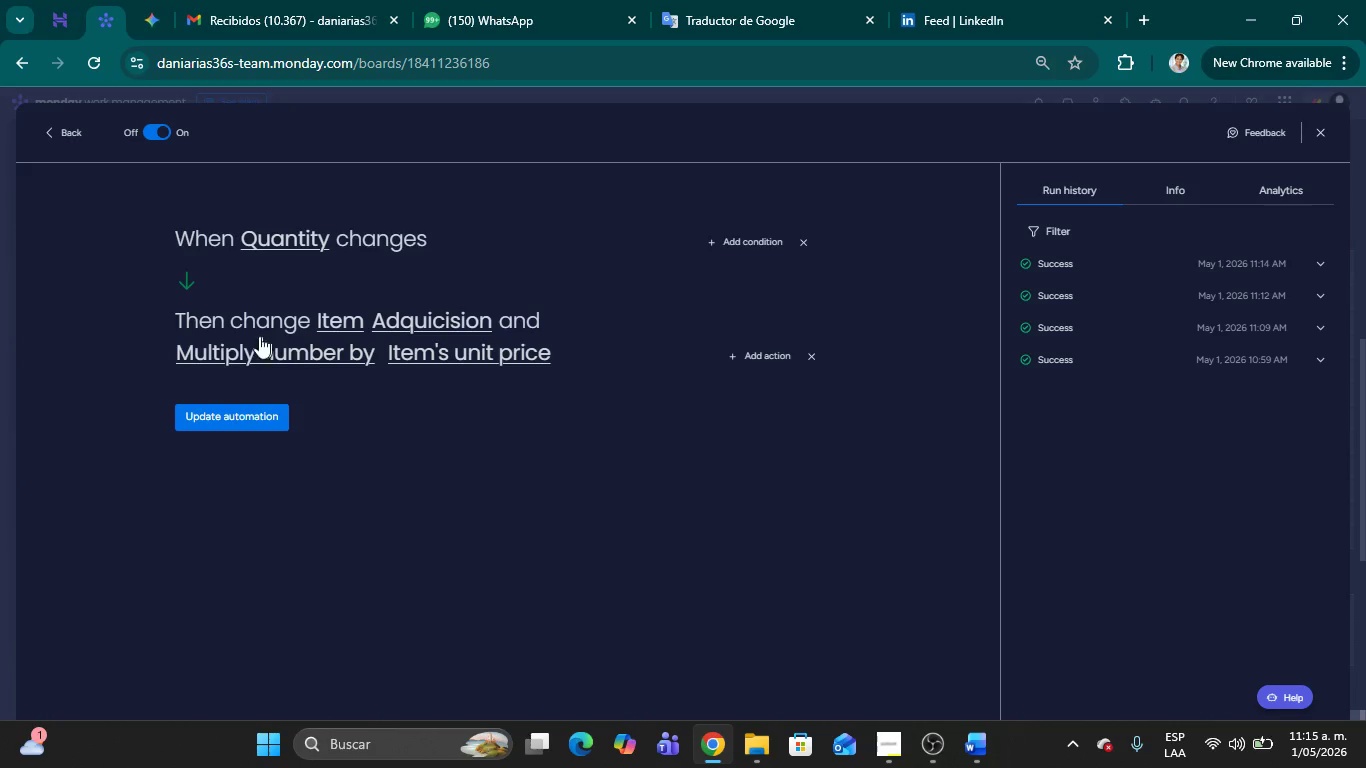 
left_click([754, 351])
 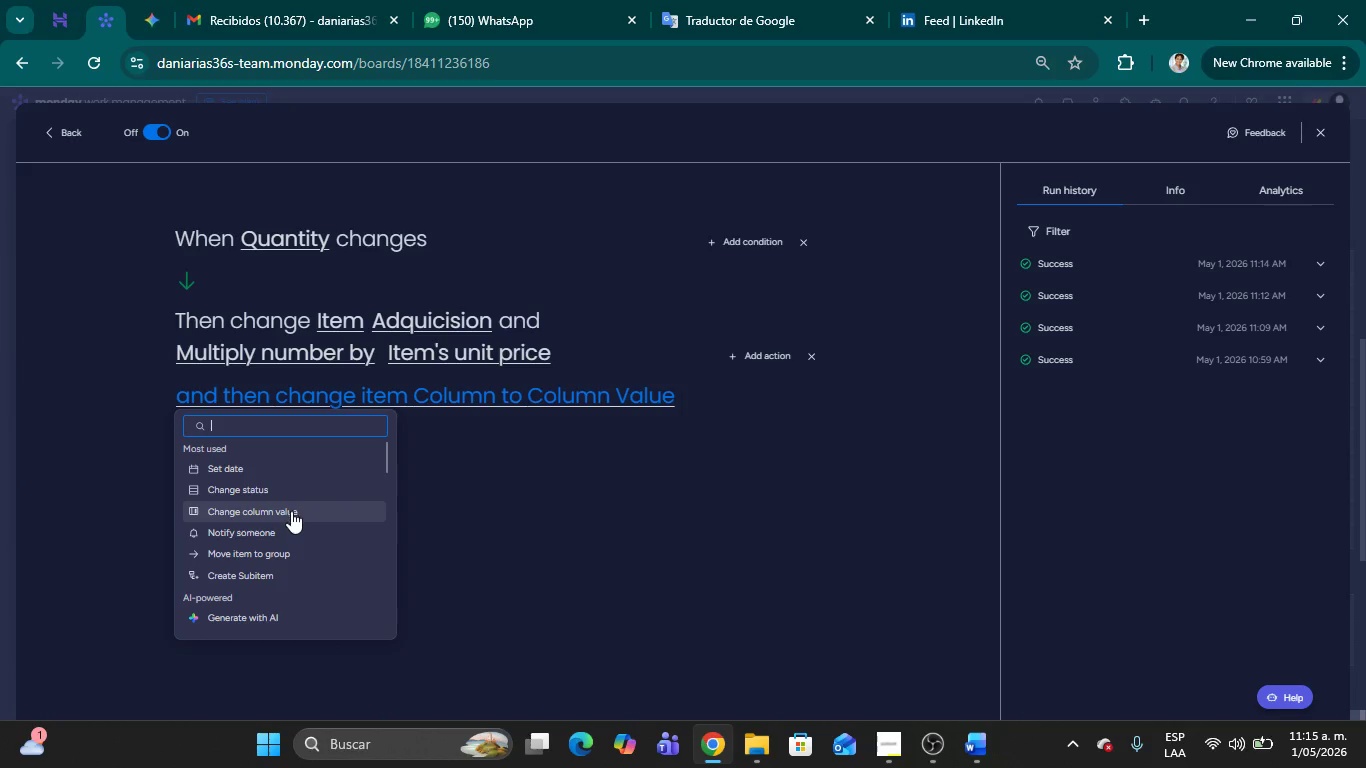 
scroll: coordinate [305, 556], scroll_direction: down, amount: 5.0
 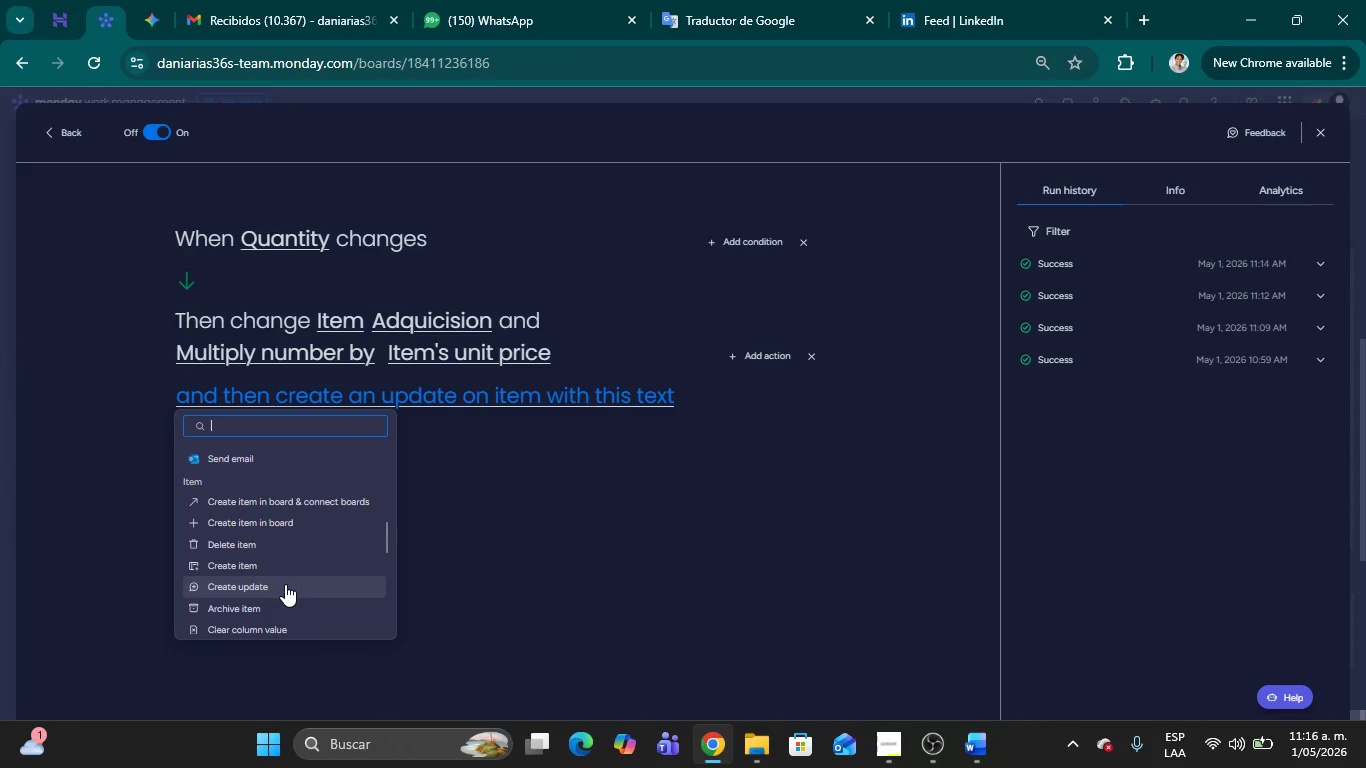 
scroll: coordinate [308, 558], scroll_direction: down, amount: 2.0
 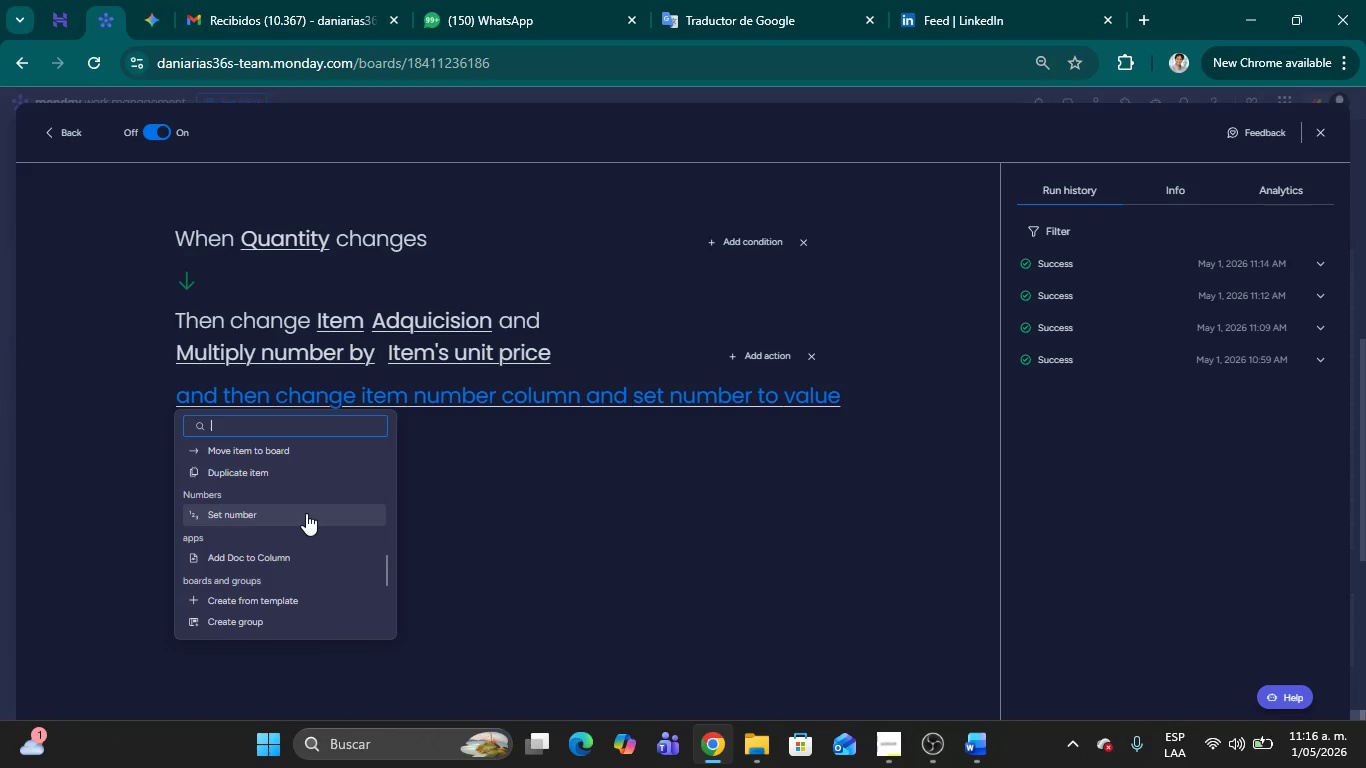 
wait(6.33)
 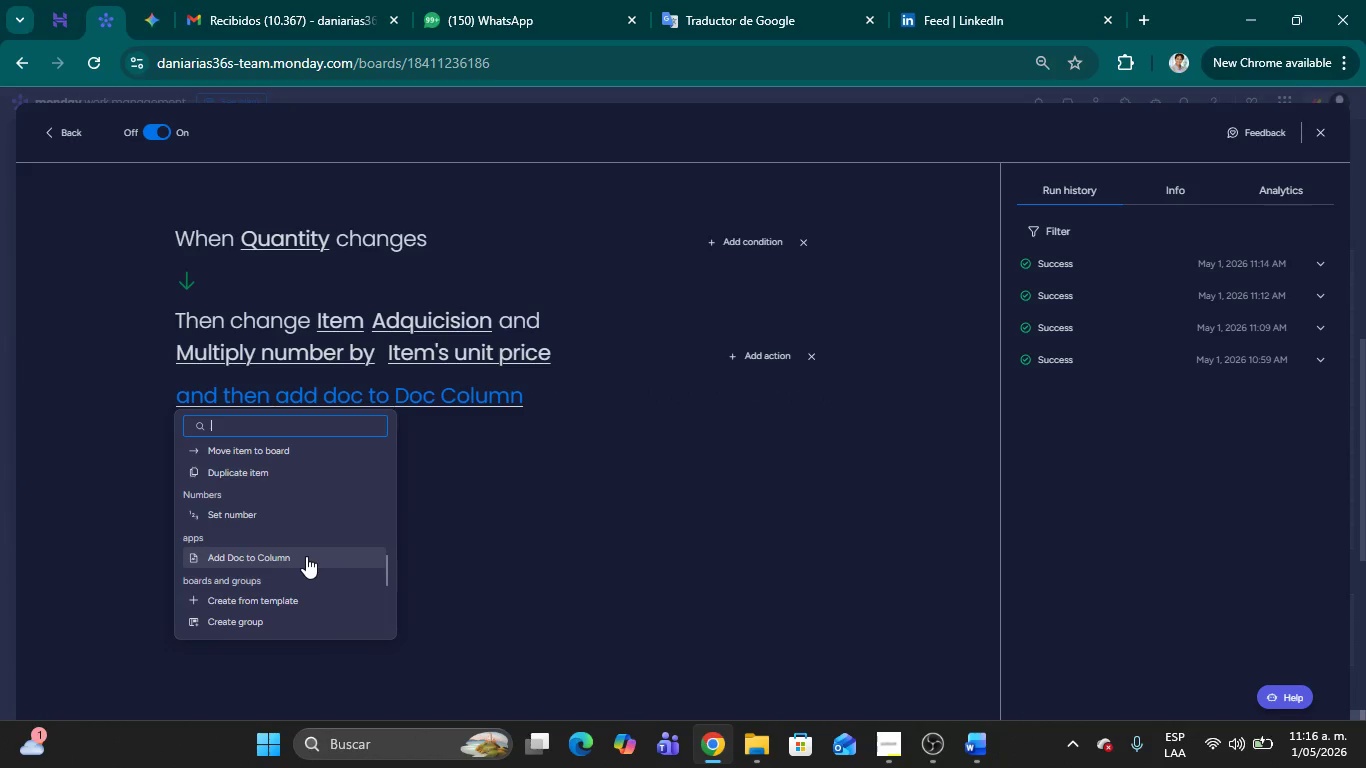 
left_click([306, 513])
 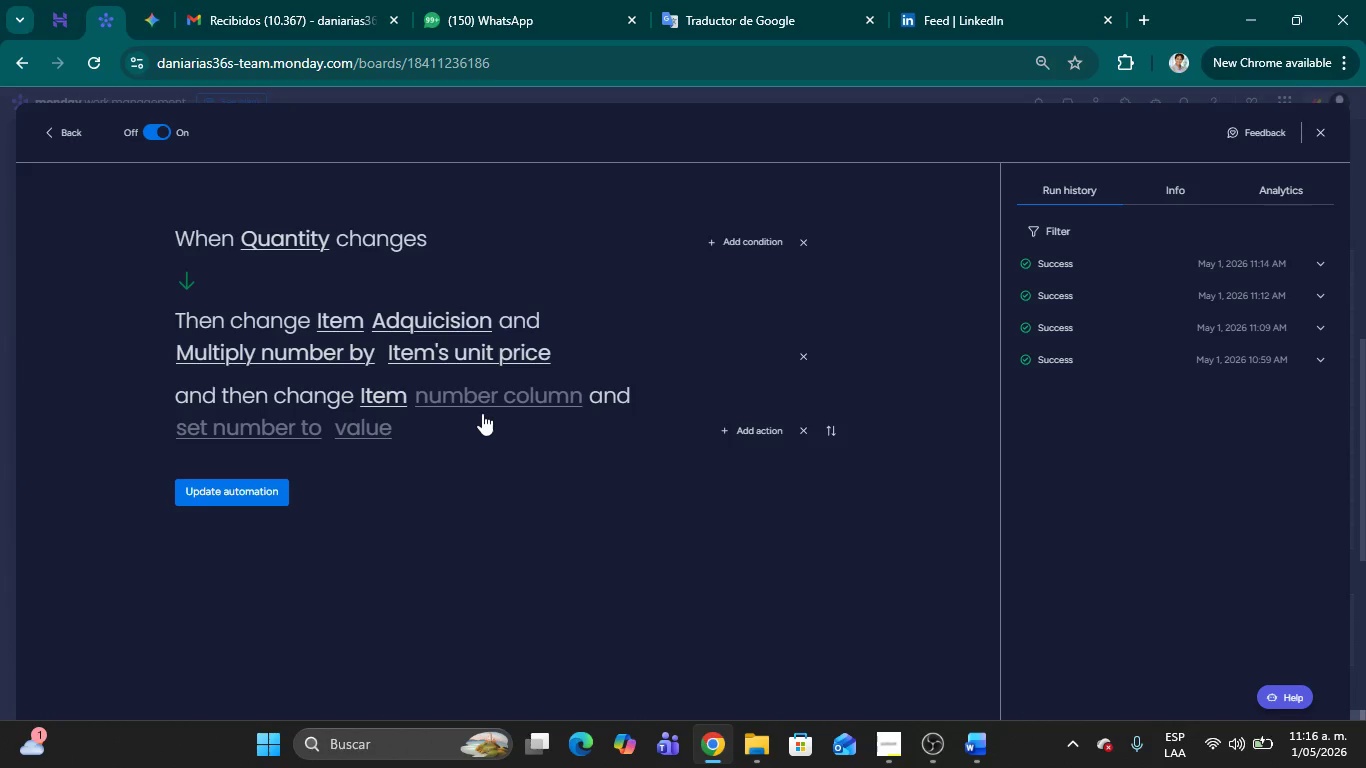 
wait(6.72)
 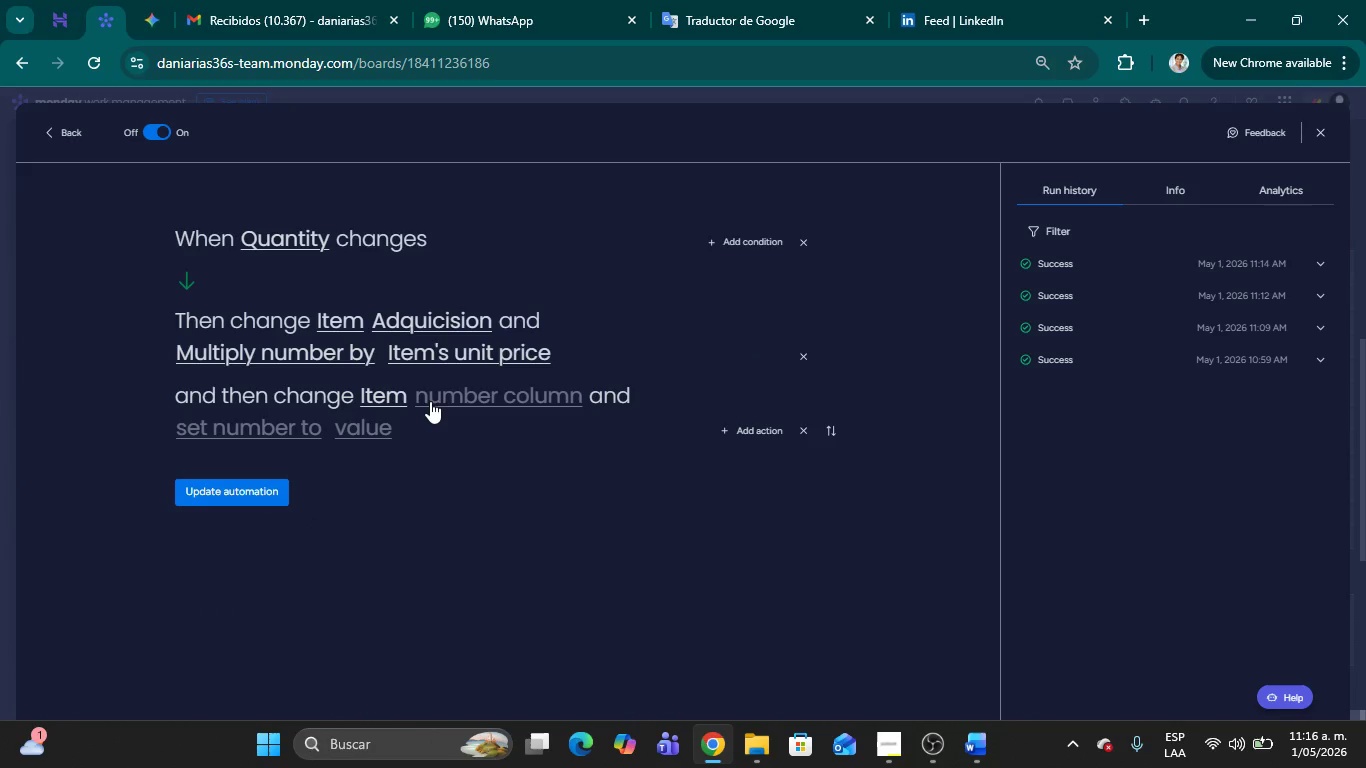 
left_click([451, 400])
 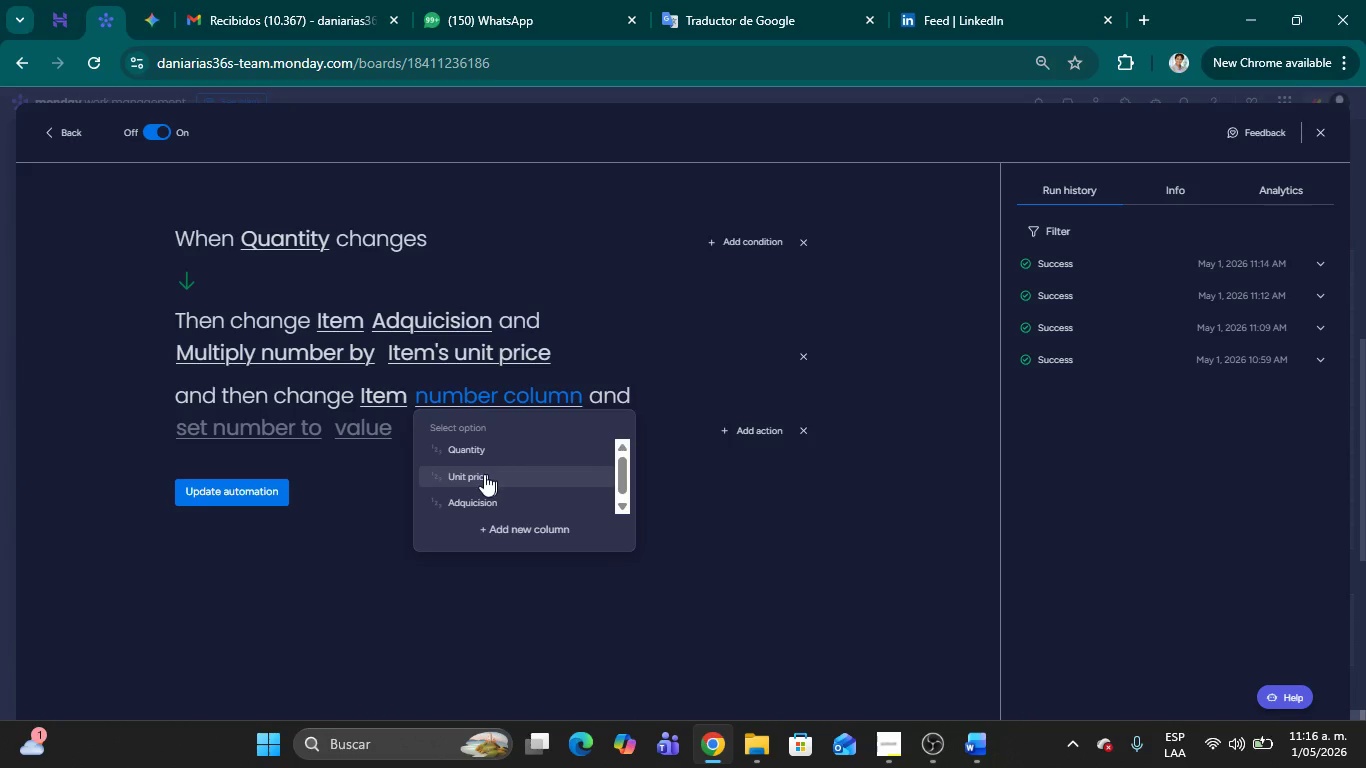 
wait(6.38)
 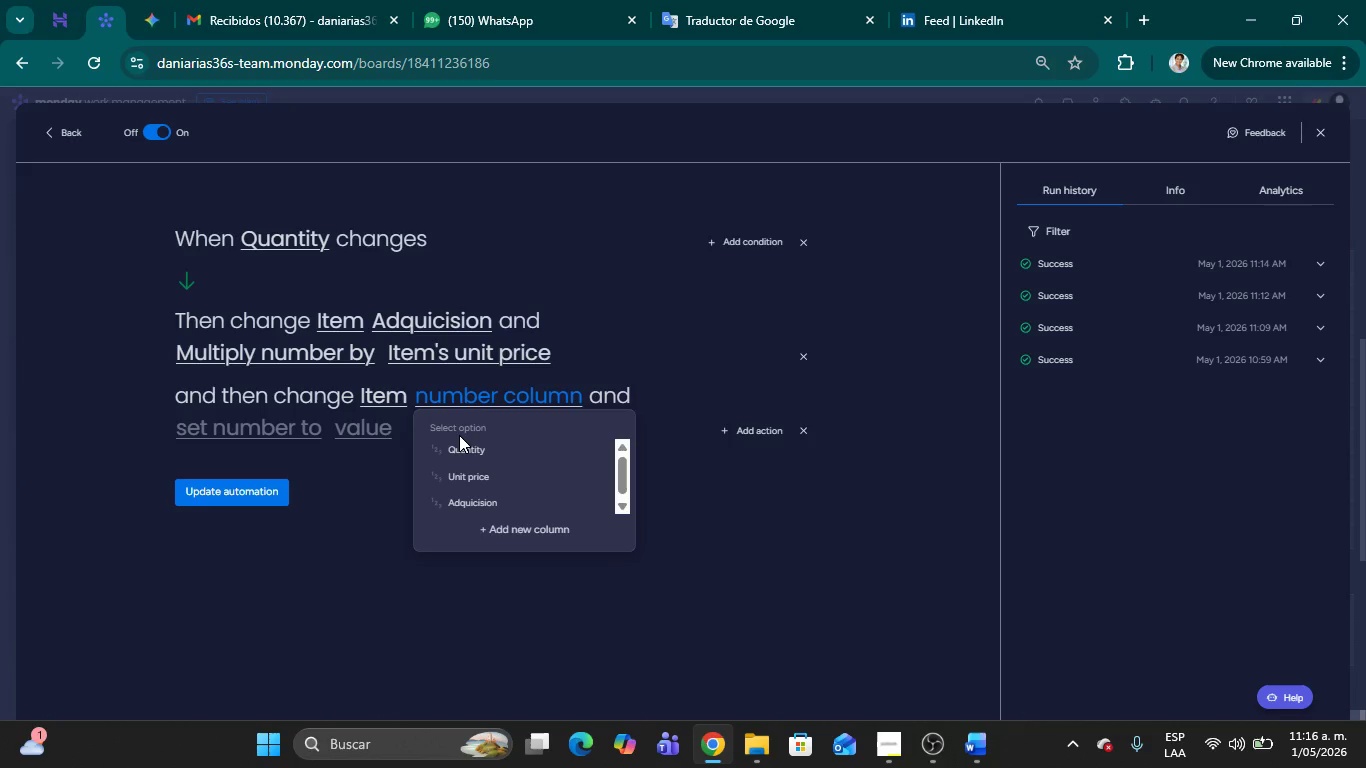 
left_click([807, 430])
 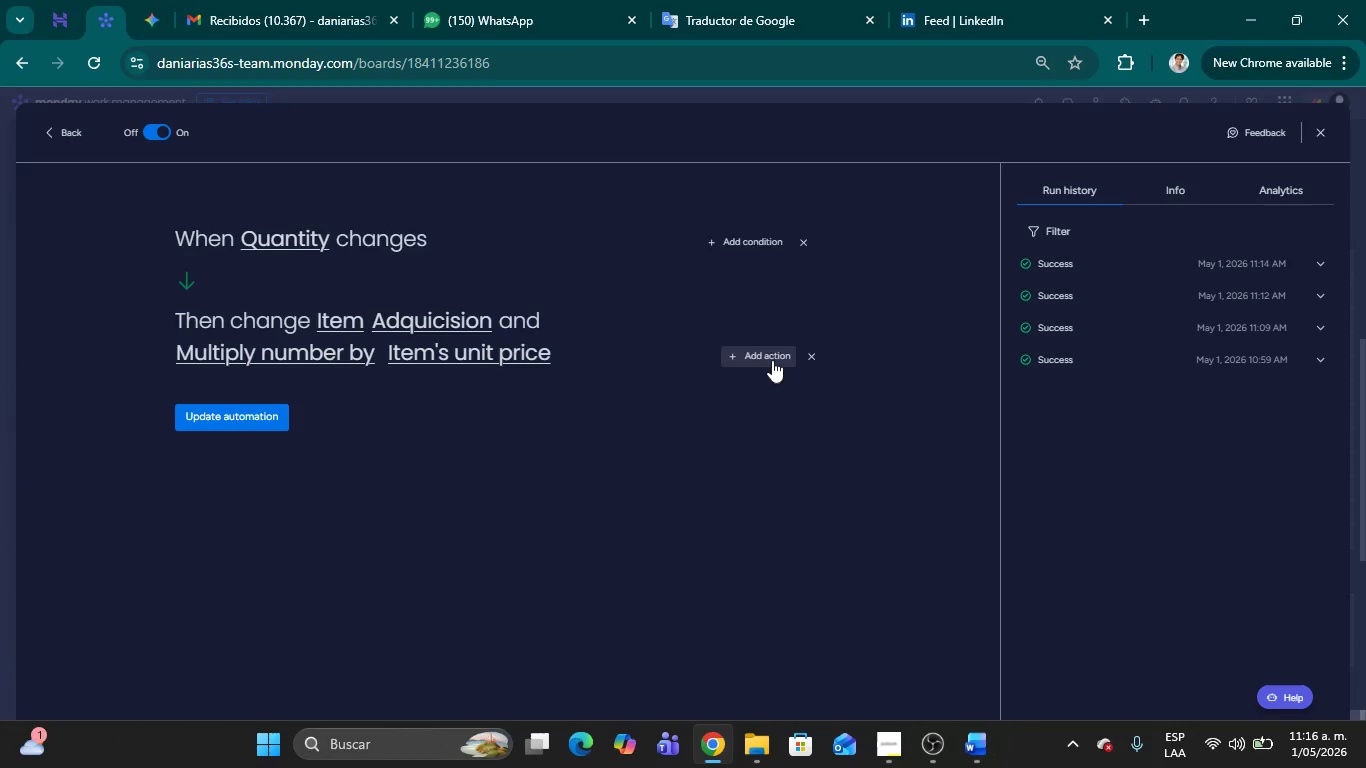 
left_click([773, 358])
 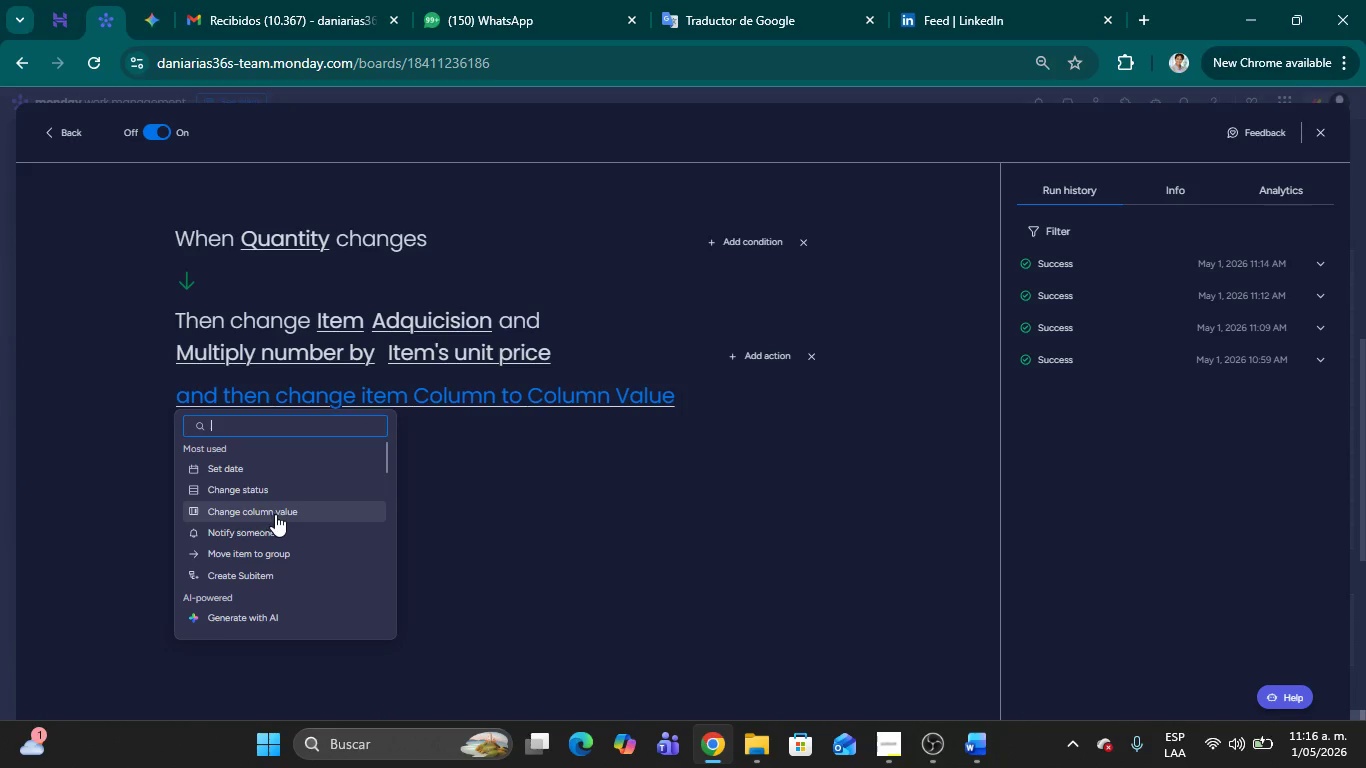 
left_click([268, 493])
 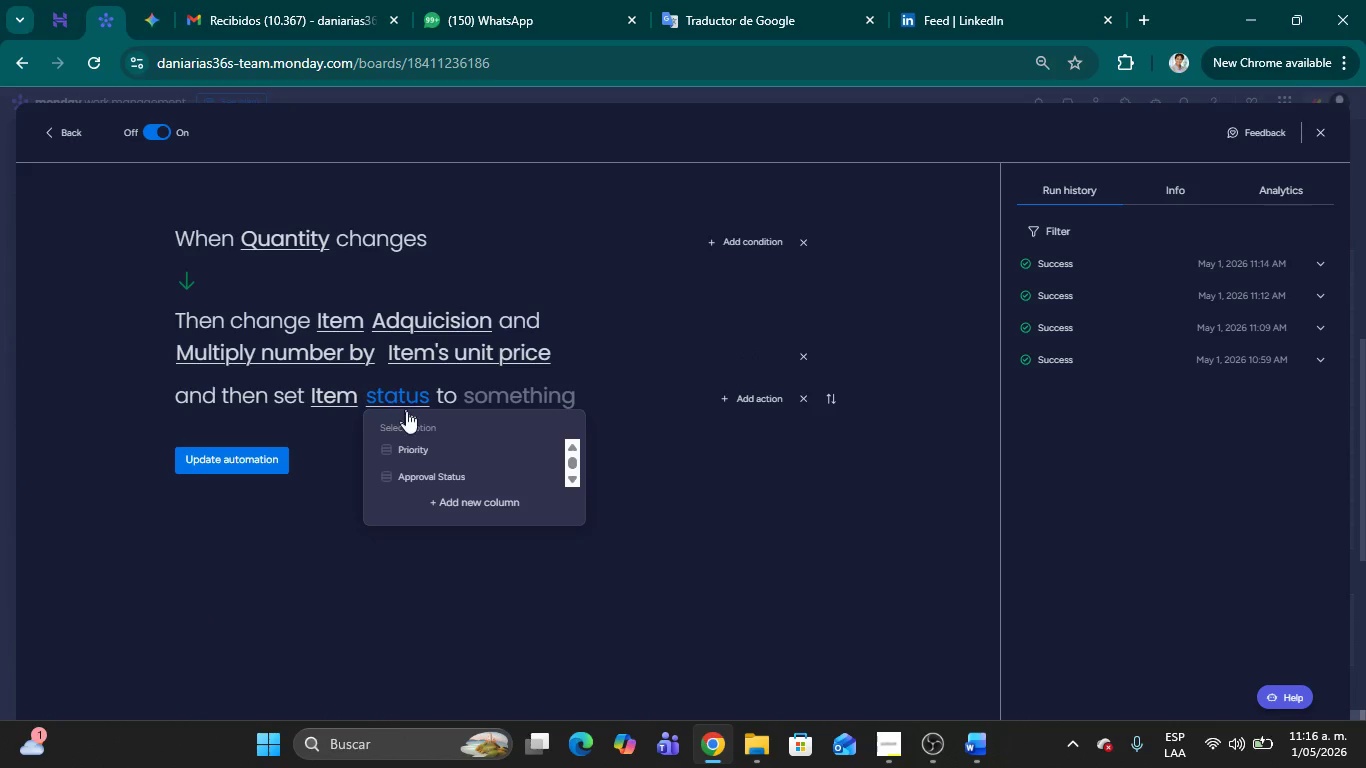 
scroll: coordinate [444, 461], scroll_direction: down, amount: 3.0
 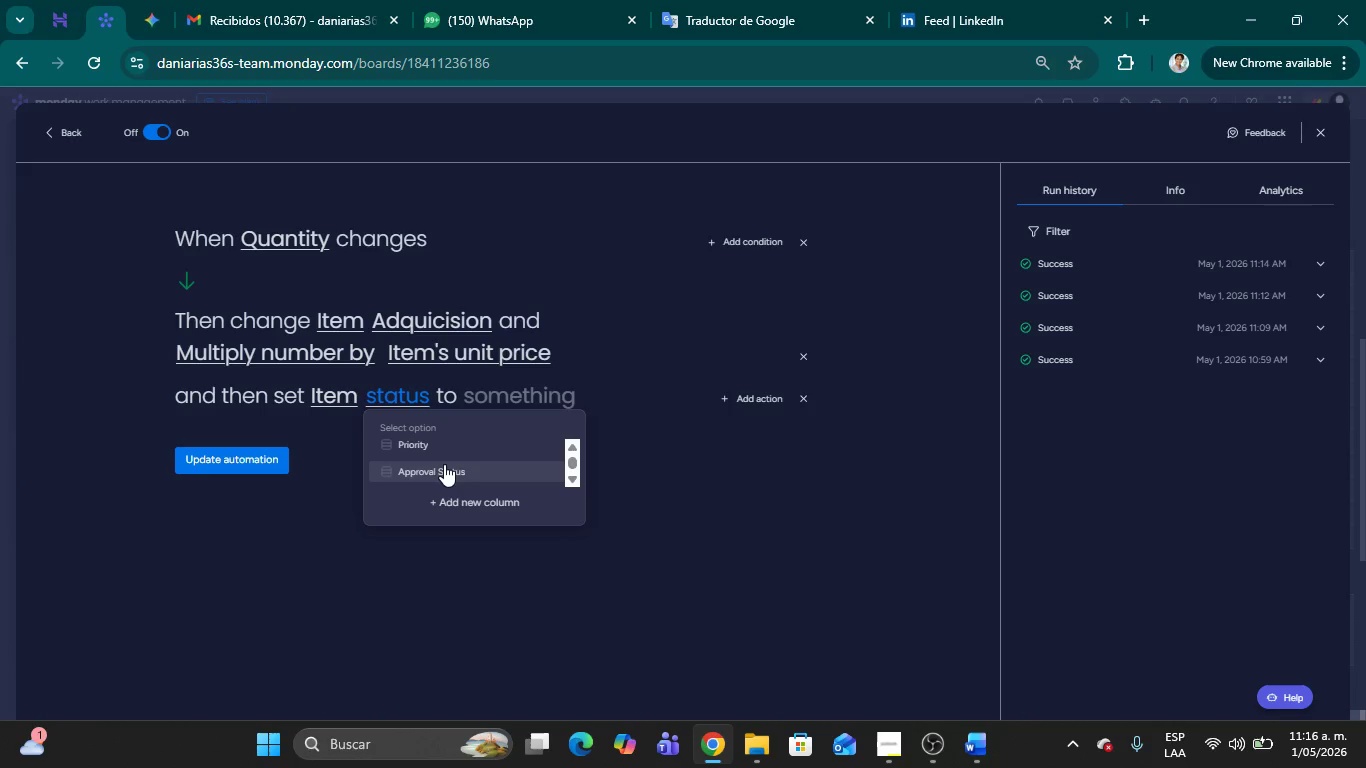 
wait(10.2)
 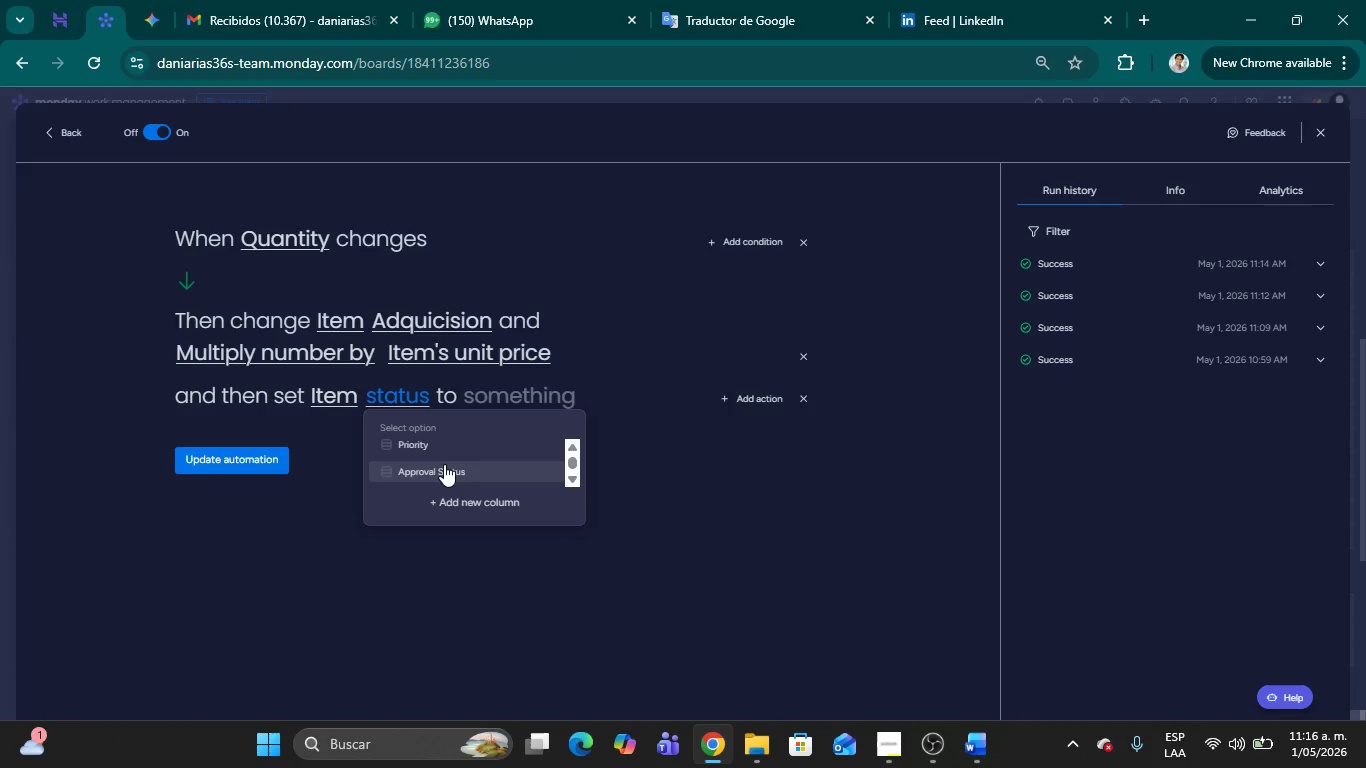 
left_click([459, 474])
 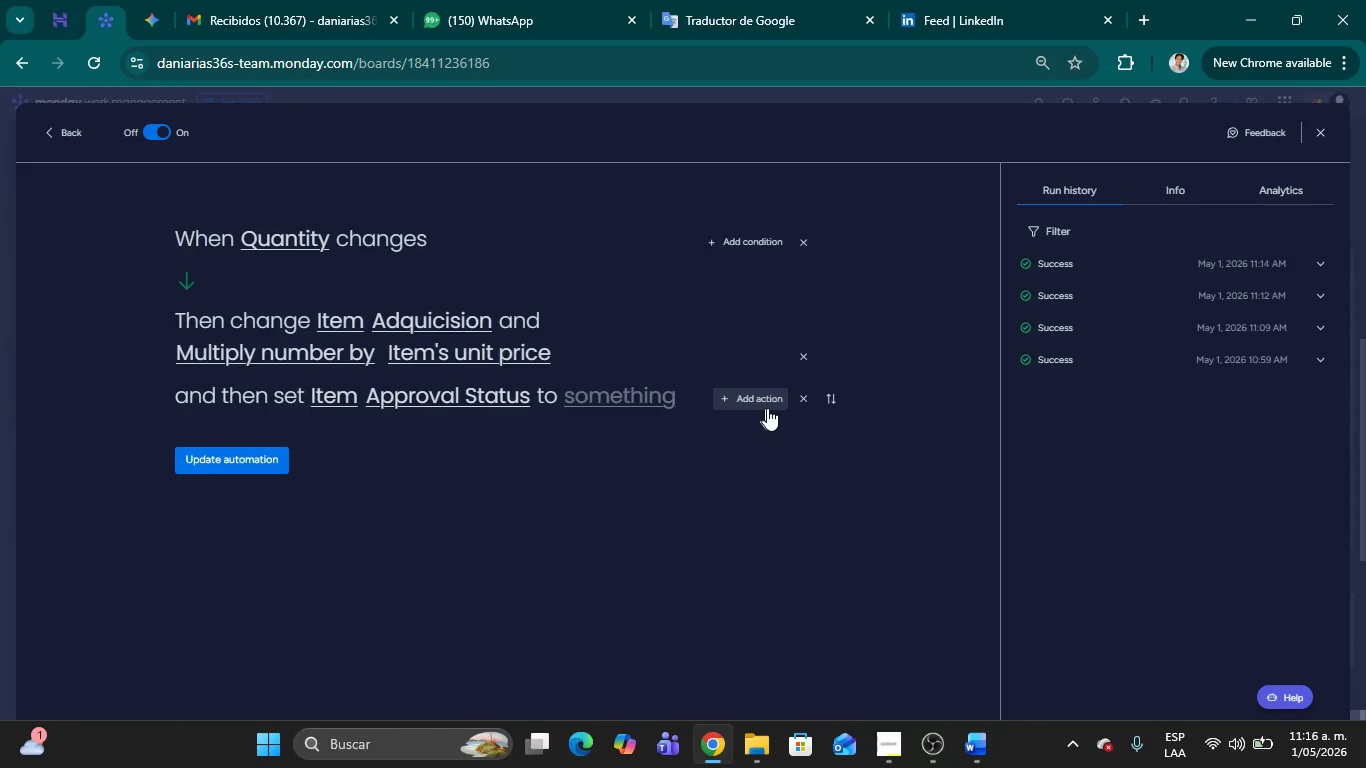 
left_click([797, 402])
 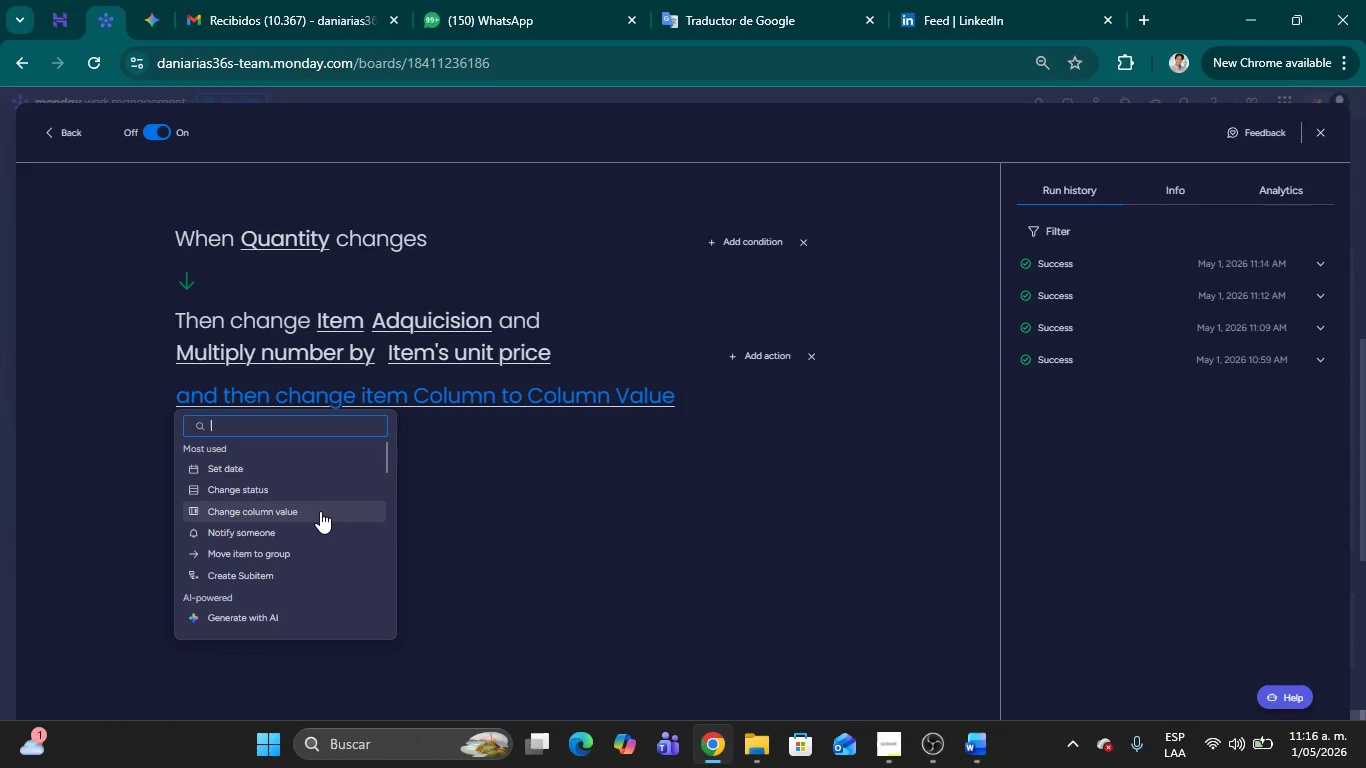 
scroll: coordinate [308, 571], scroll_direction: down, amount: 2.0
 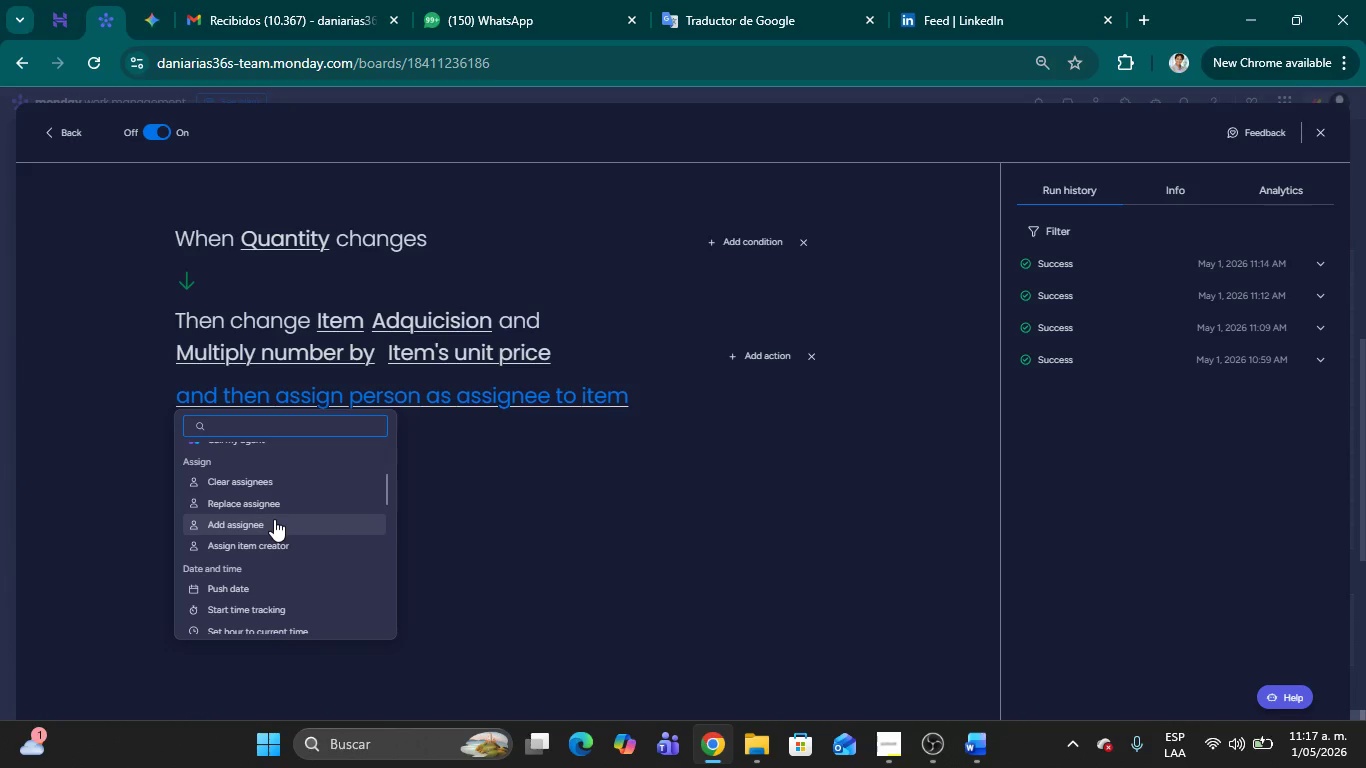 
wait(10.59)
 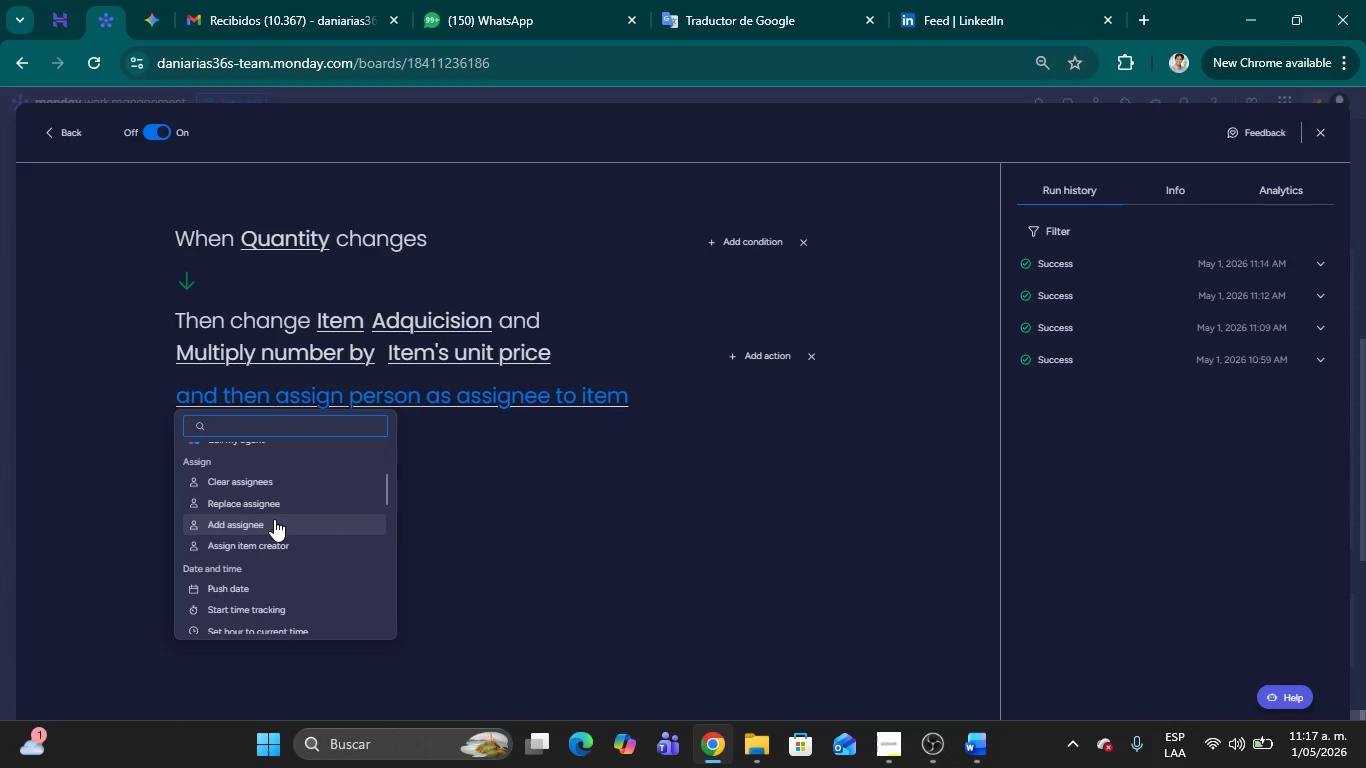 
scroll: coordinate [276, 568], scroll_direction: down, amount: 1.0
 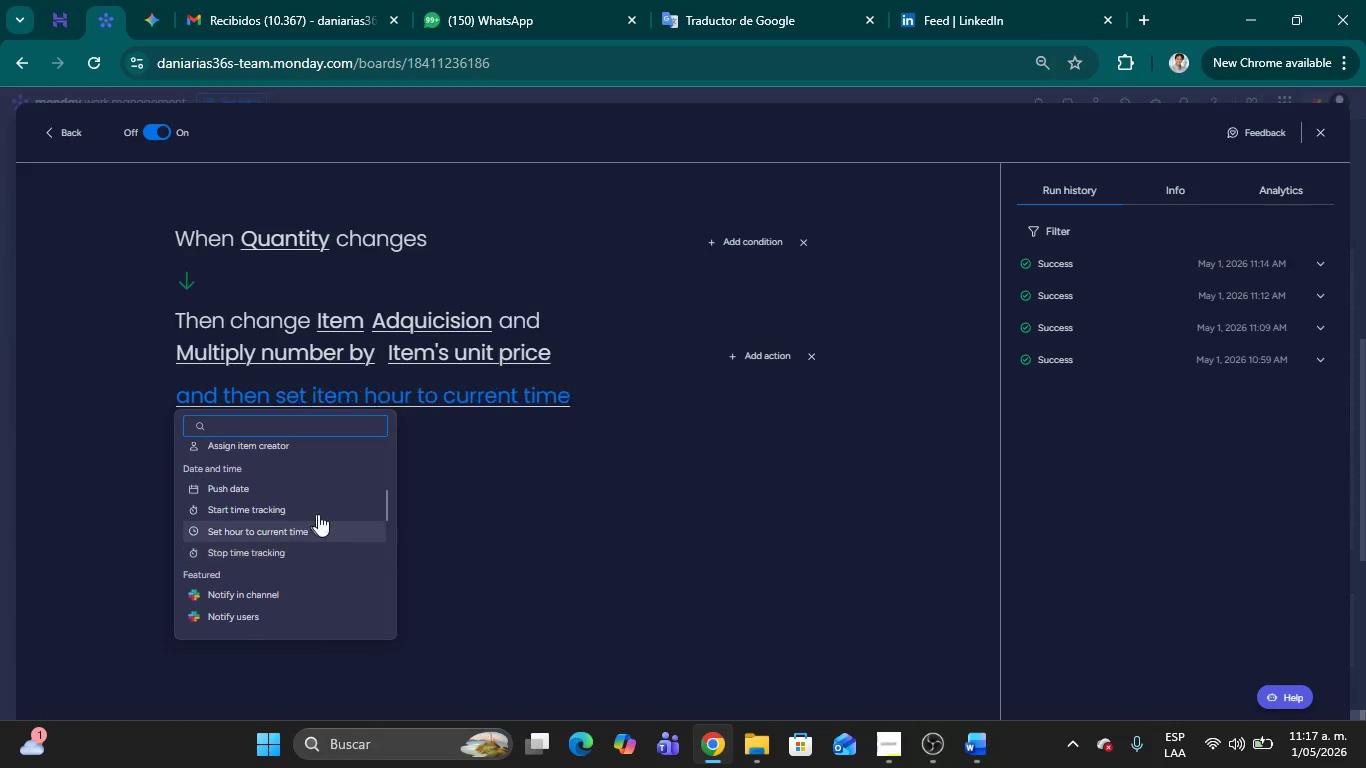 
scroll: coordinate [303, 484], scroll_direction: up, amount: 3.0
 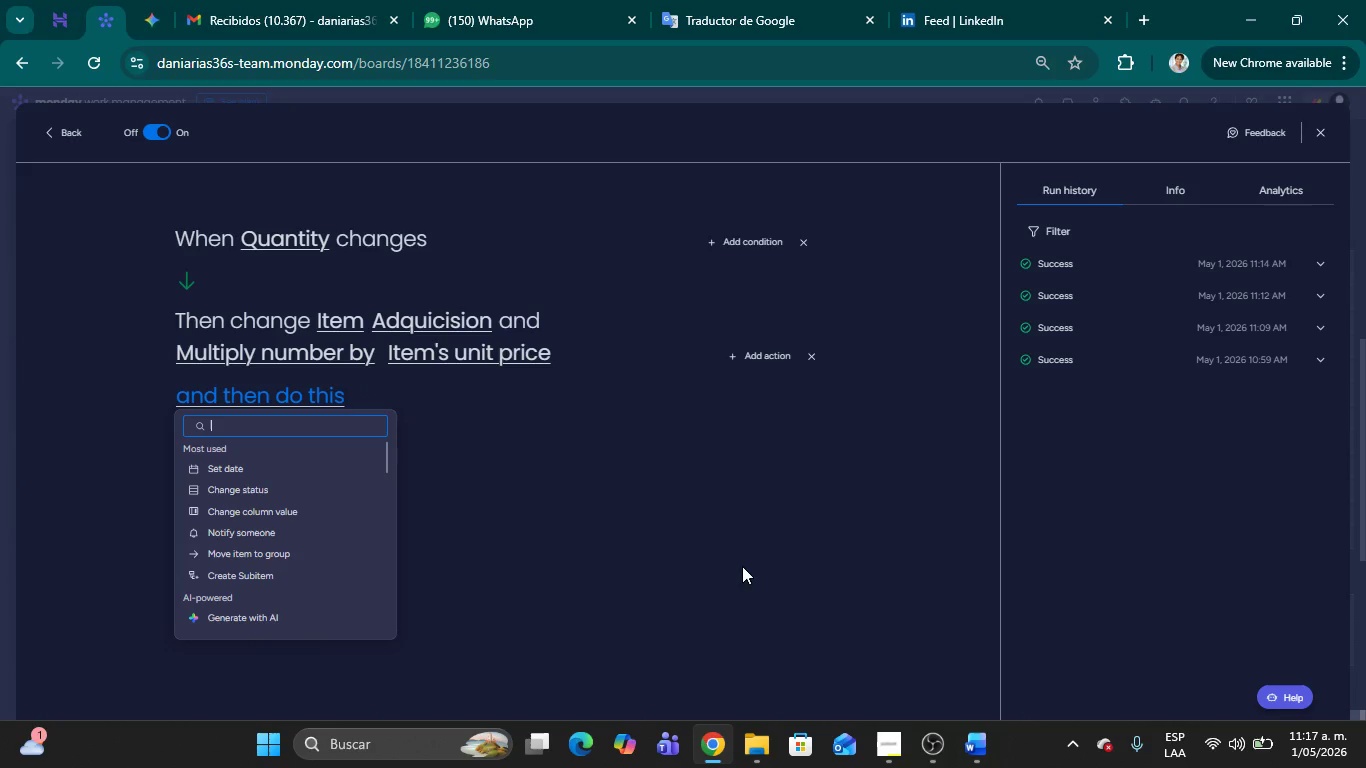 
left_click([739, 561])
 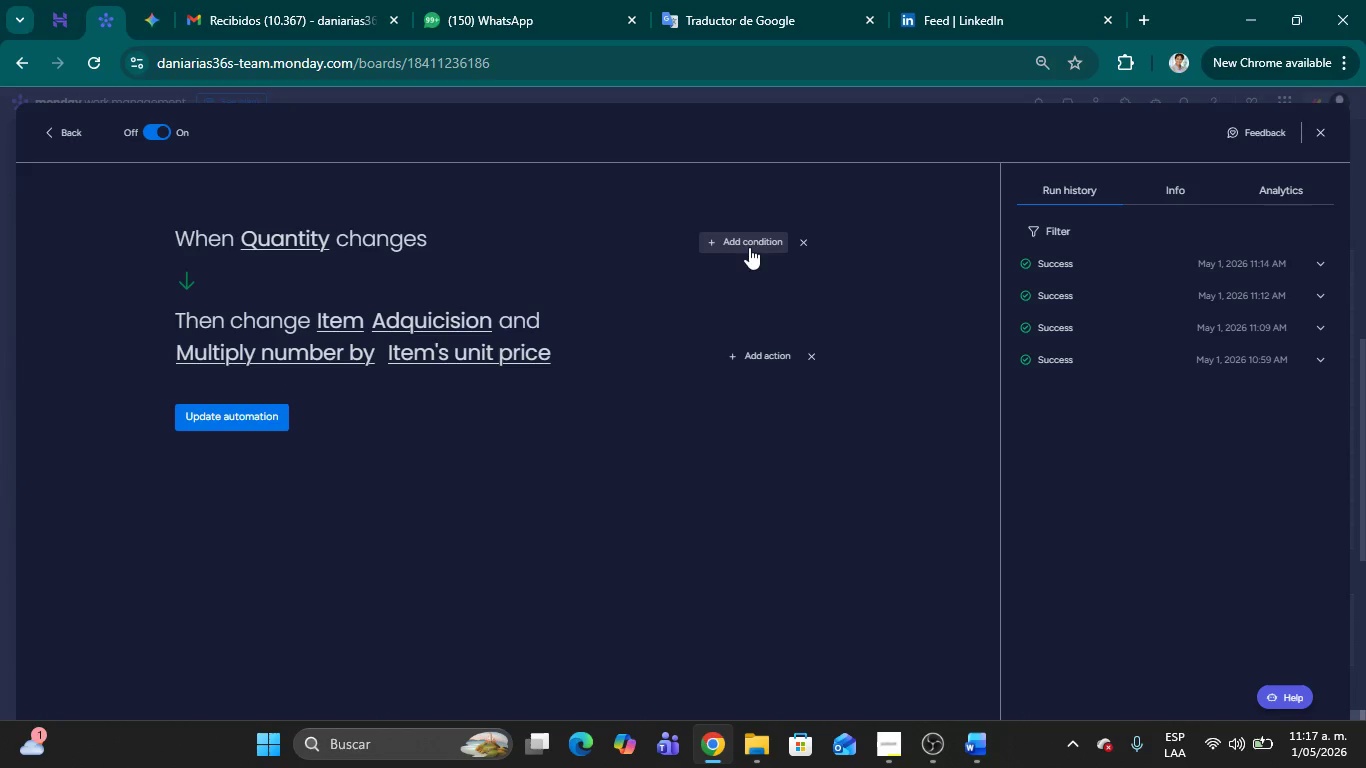 
left_click([743, 236])
 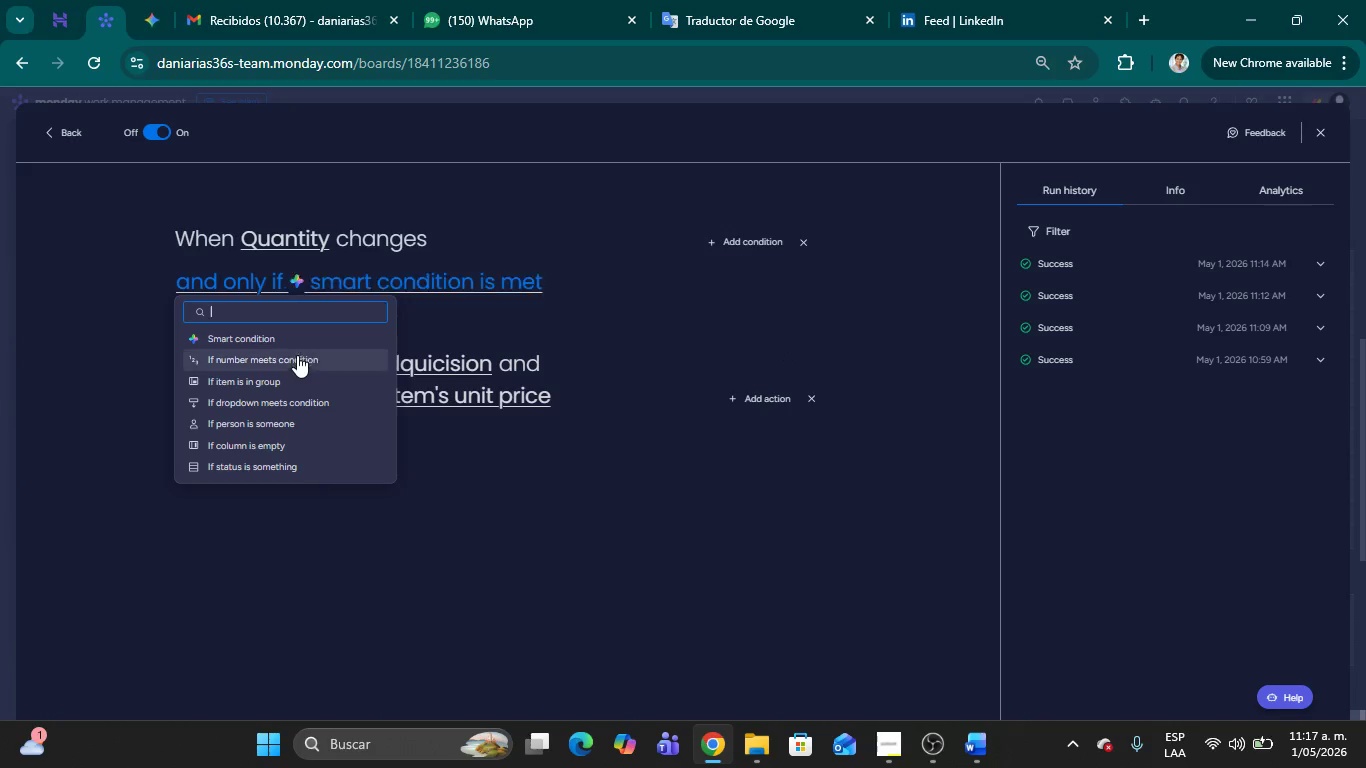 
scroll: coordinate [309, 391], scroll_direction: down, amount: 3.0
 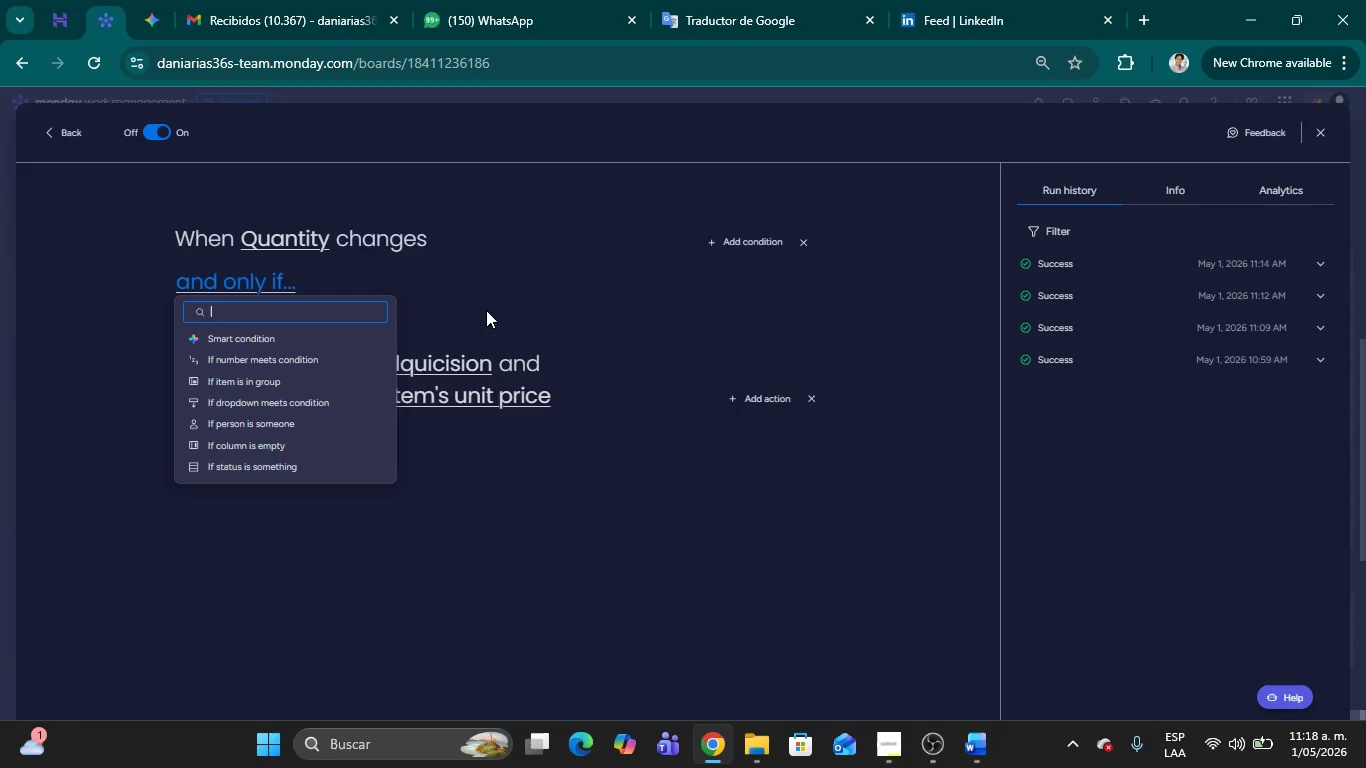 
wait(68.29)
 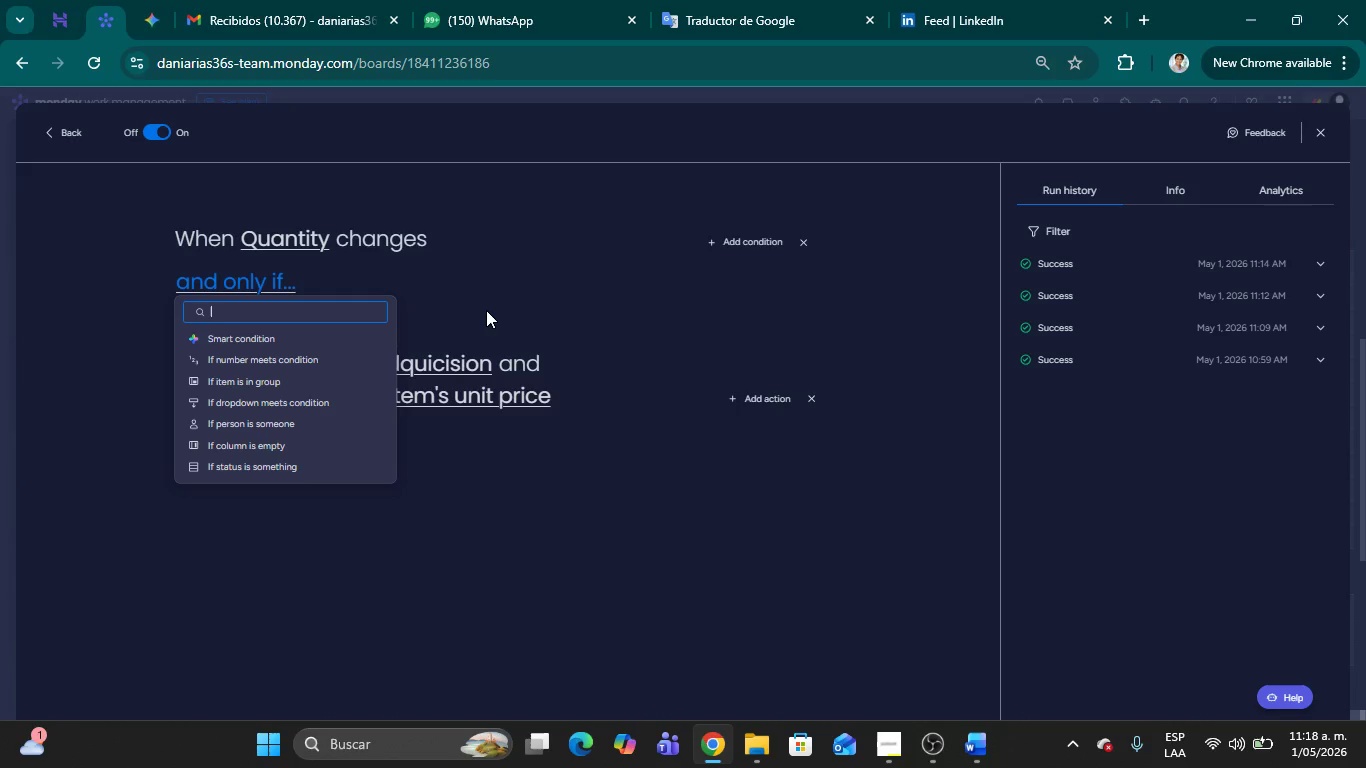 
left_click([717, 336])
 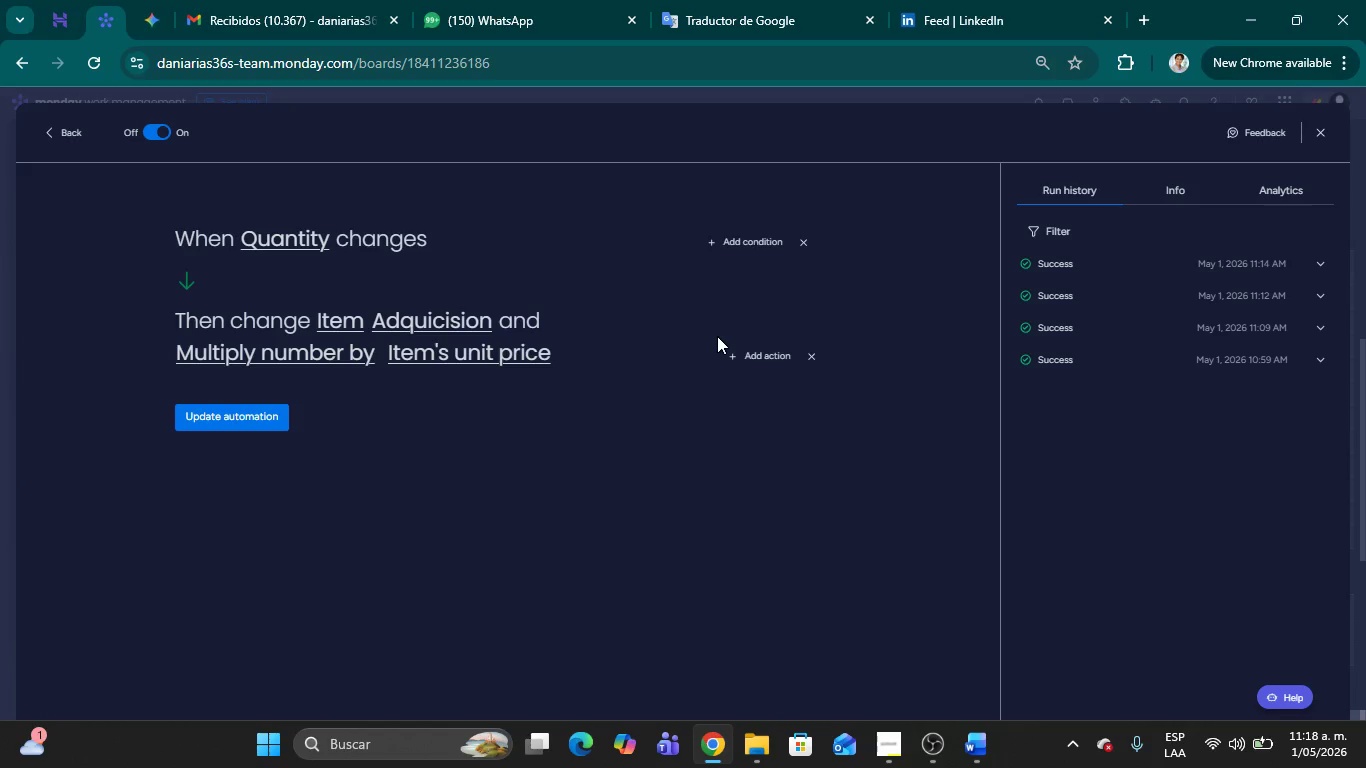 
wait(12.48)
 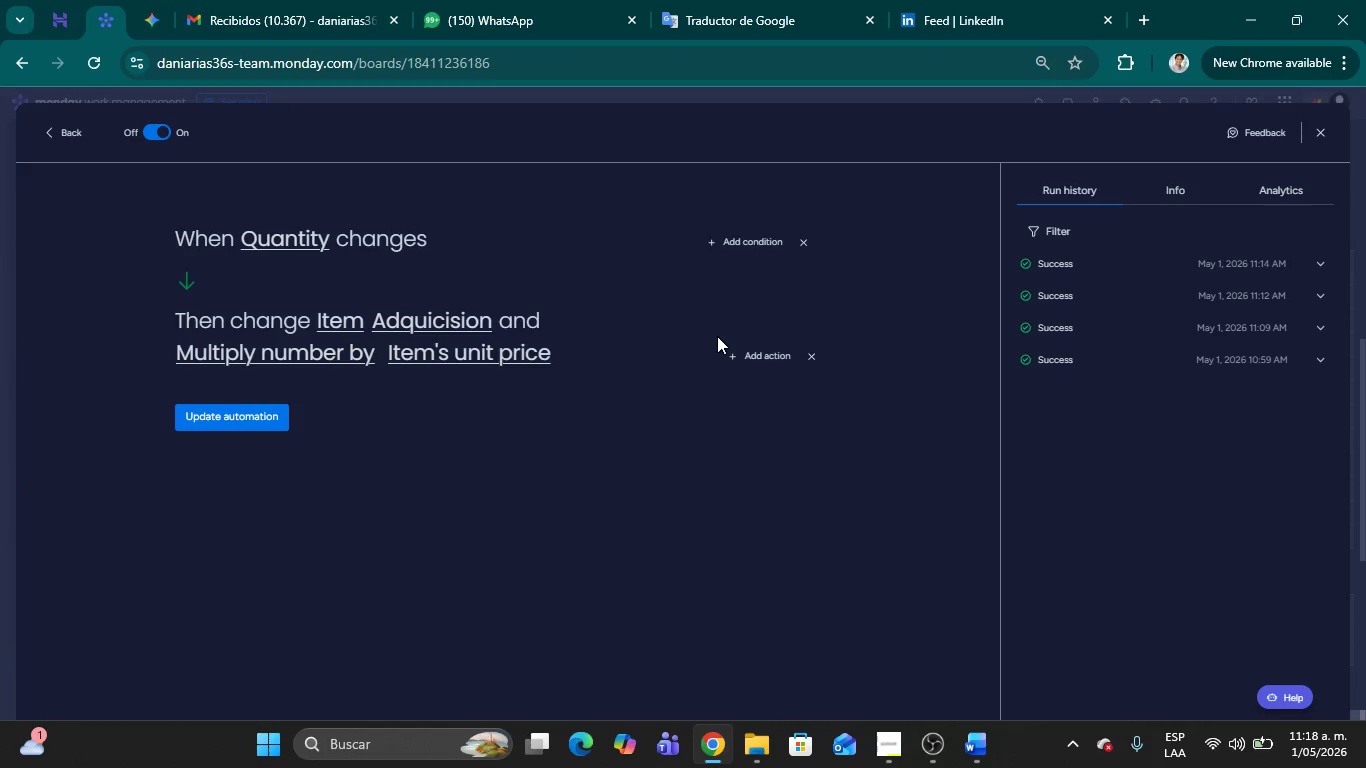 
left_click([278, 345])
 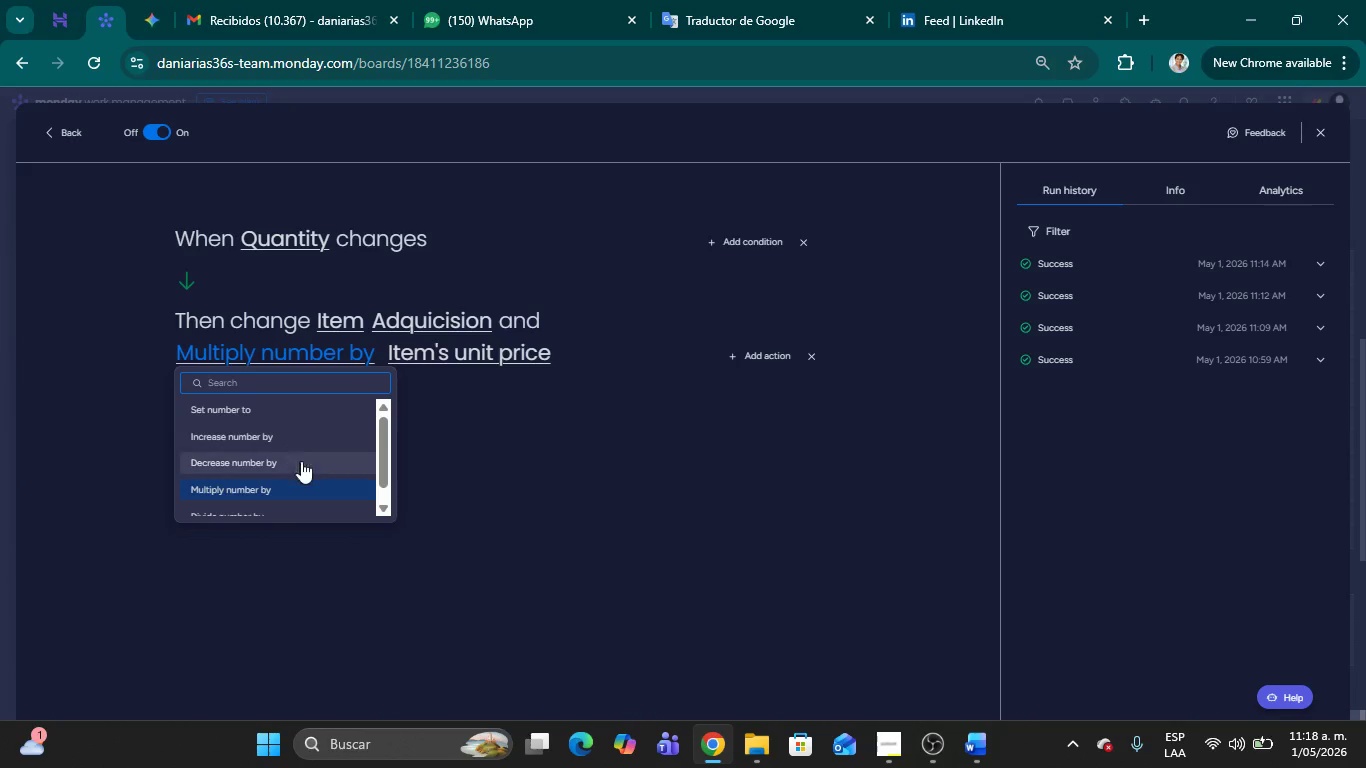 
scroll: coordinate [309, 473], scroll_direction: down, amount: 3.0
 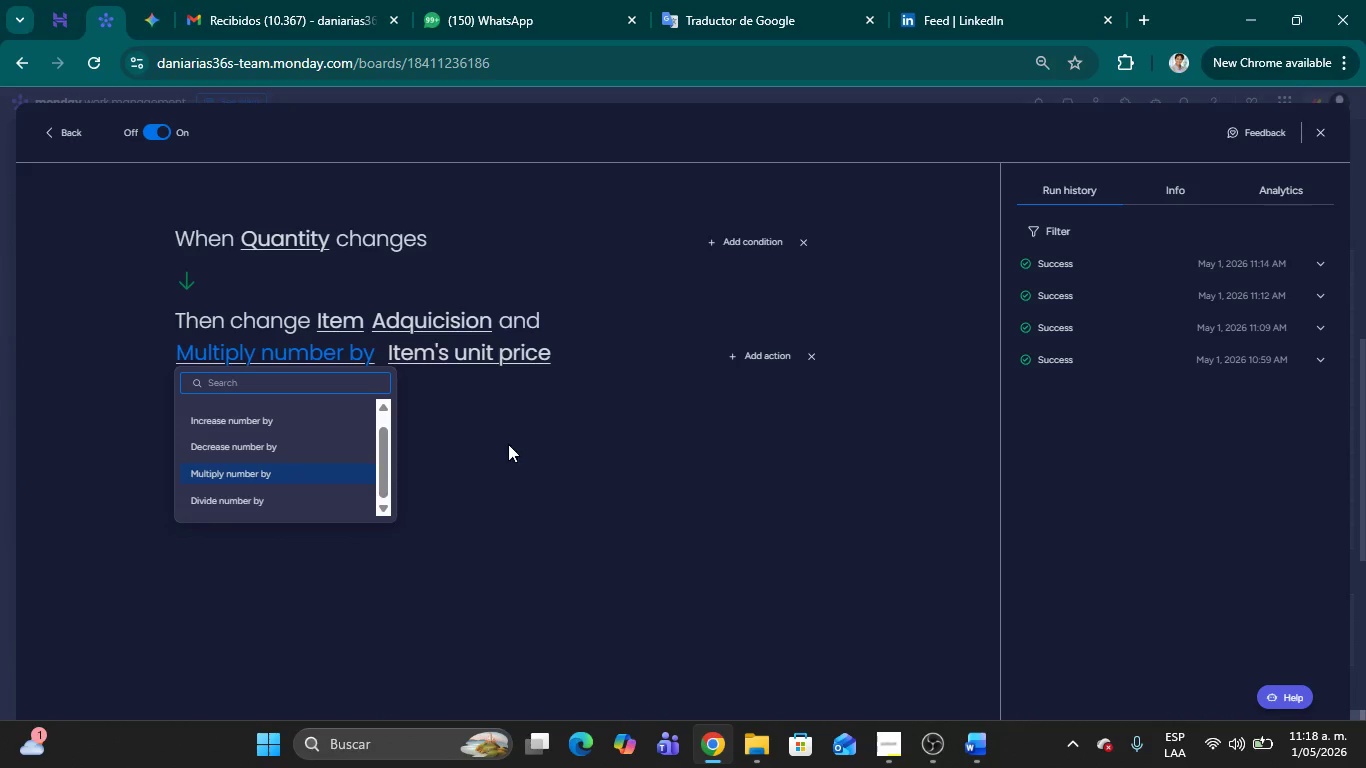 
left_click([494, 351])
 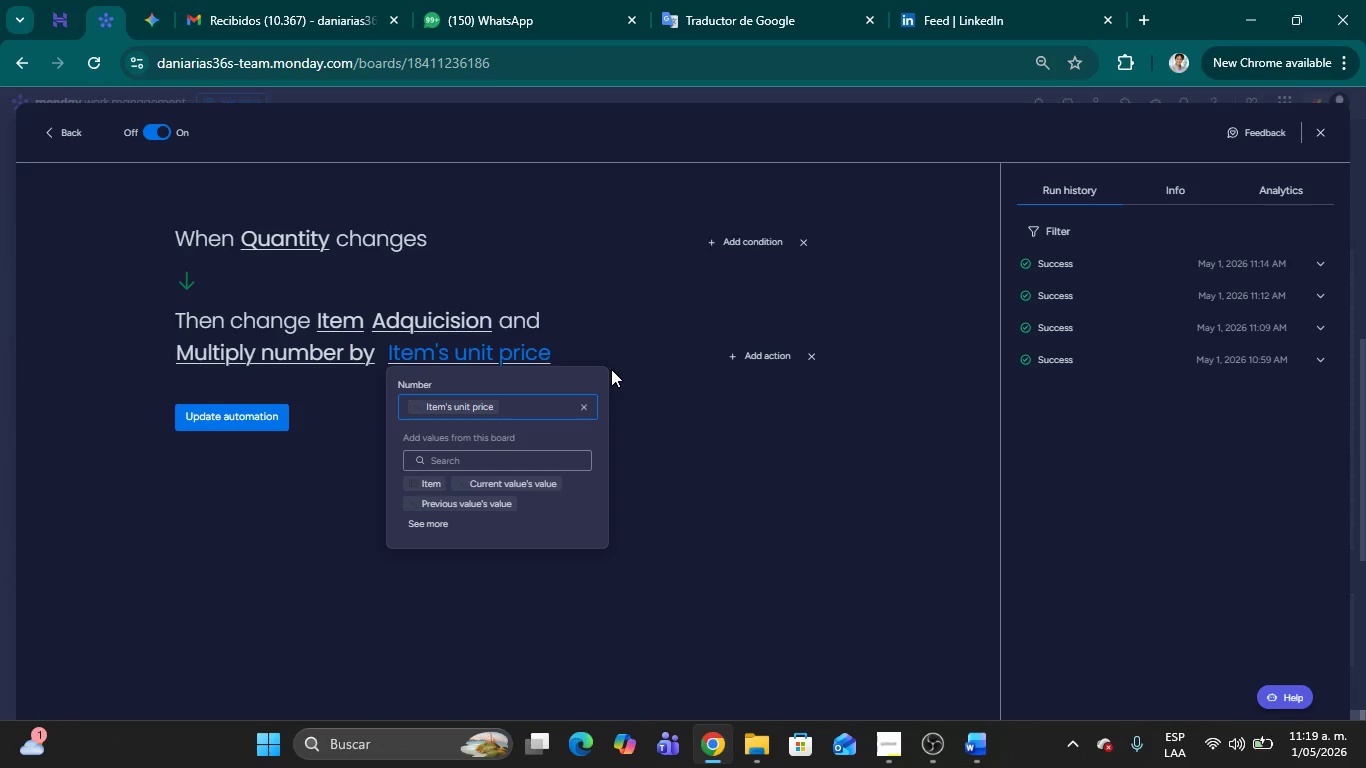 
wait(33.14)
 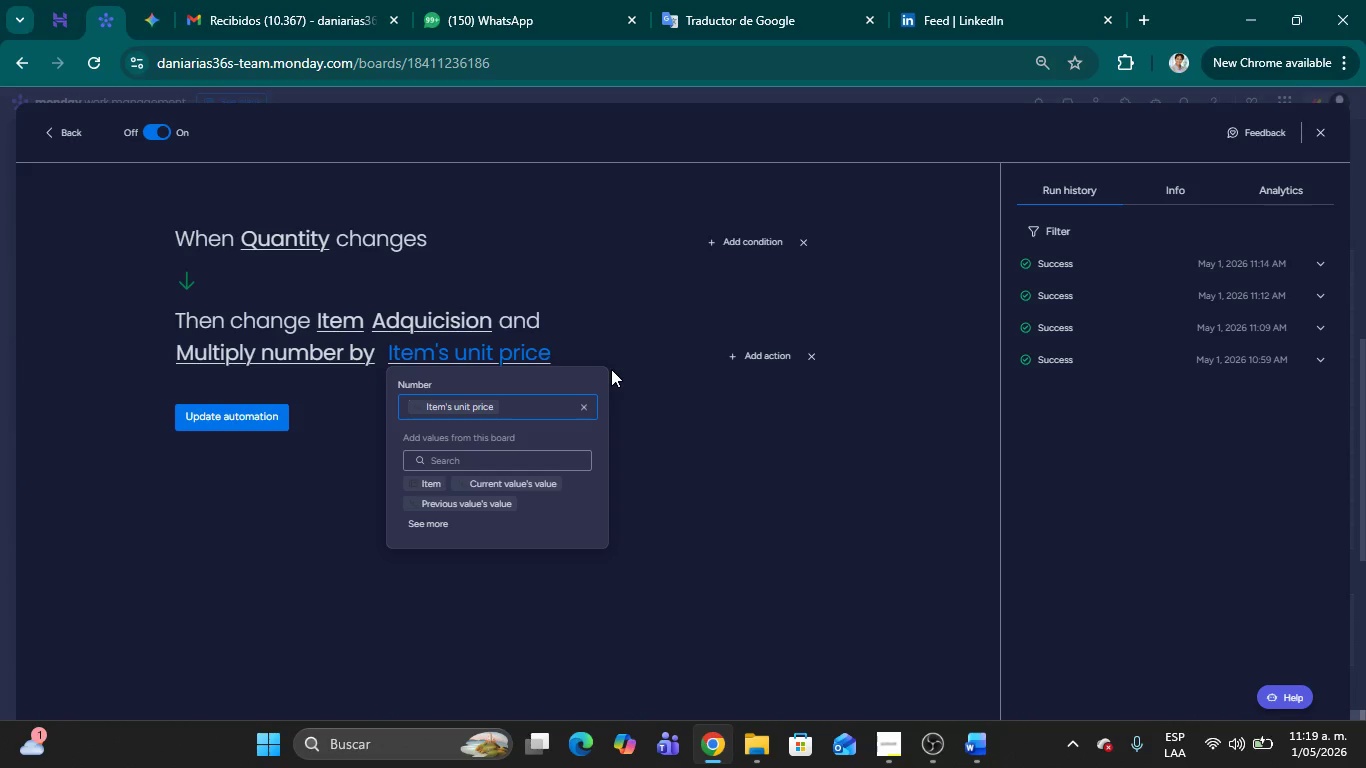 
scroll: coordinate [303, 470], scroll_direction: down, amount: 2.0
 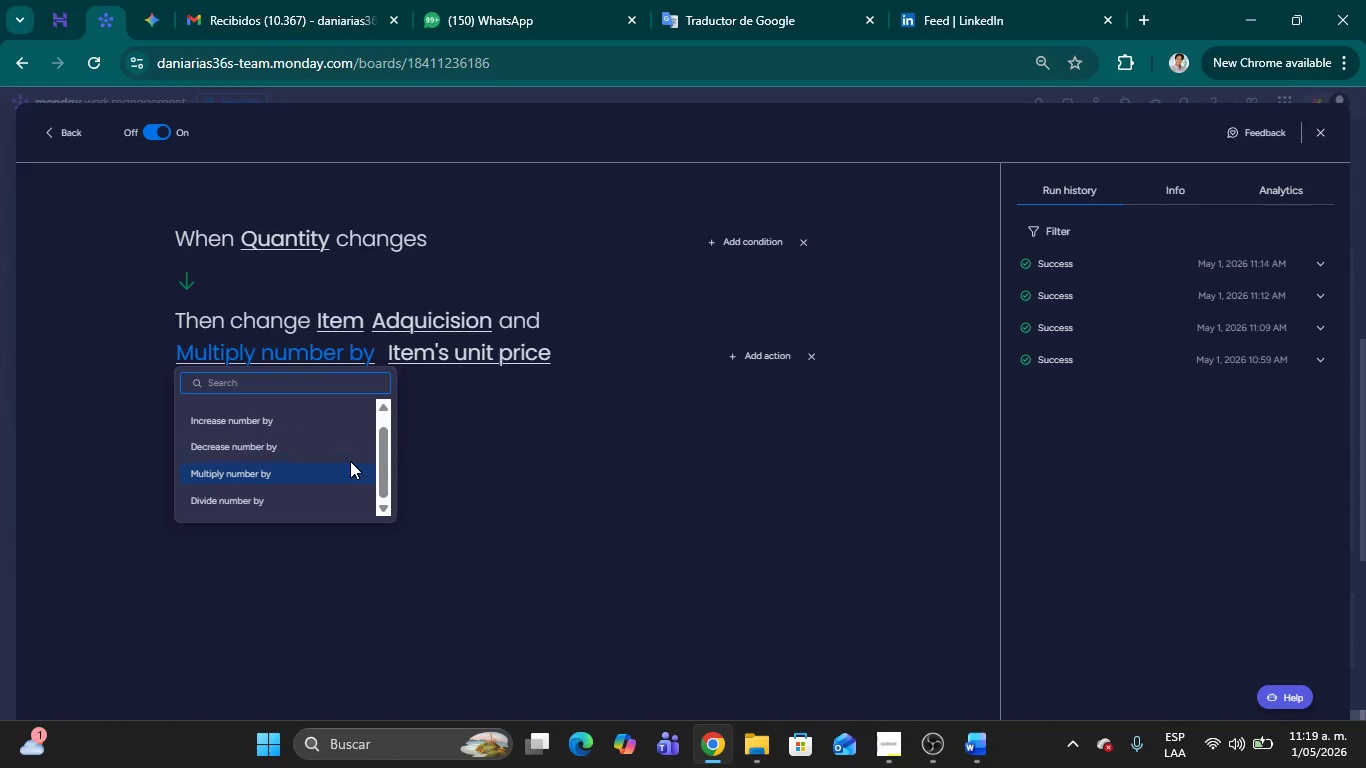 
scroll: coordinate [350, 461], scroll_direction: up, amount: 1.0
 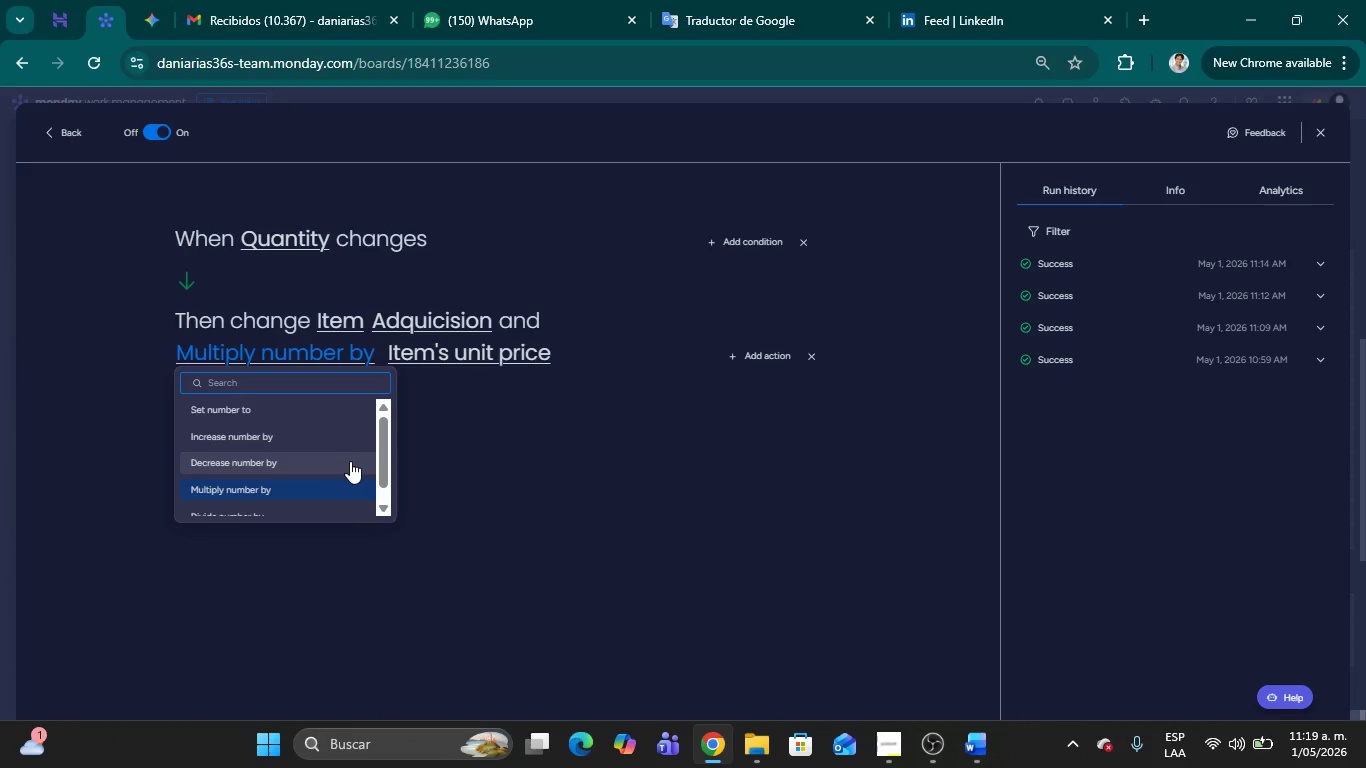 
scroll: coordinate [350, 461], scroll_direction: down, amount: 1.0
 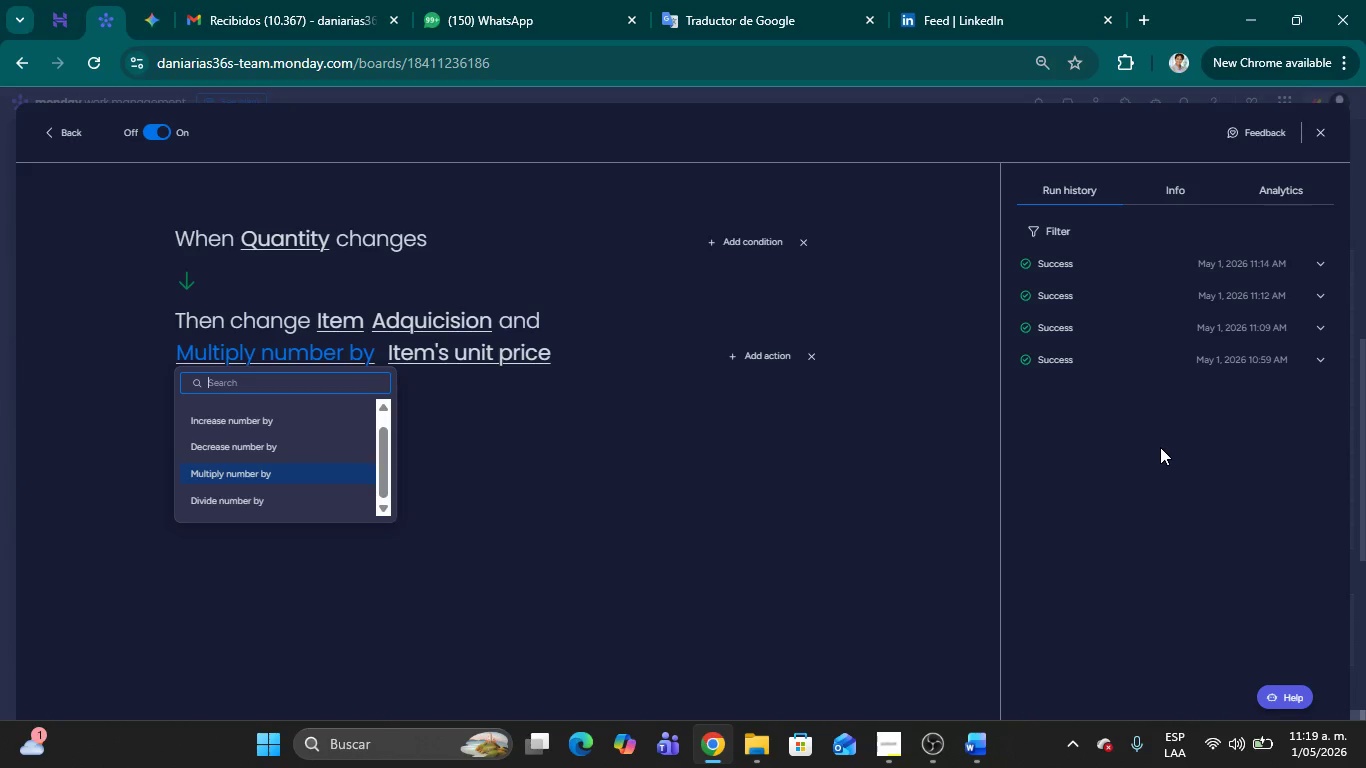 
wait(18.39)
 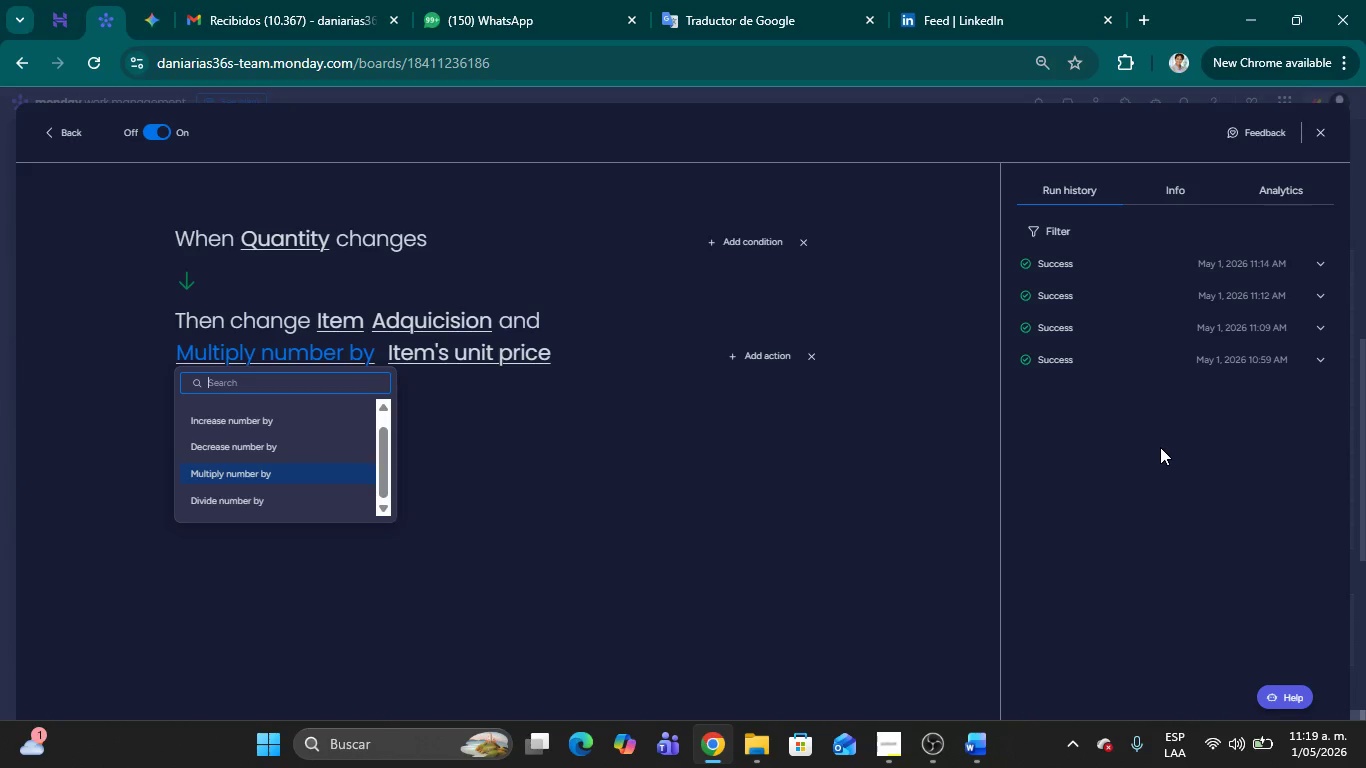 
left_click([514, 491])
 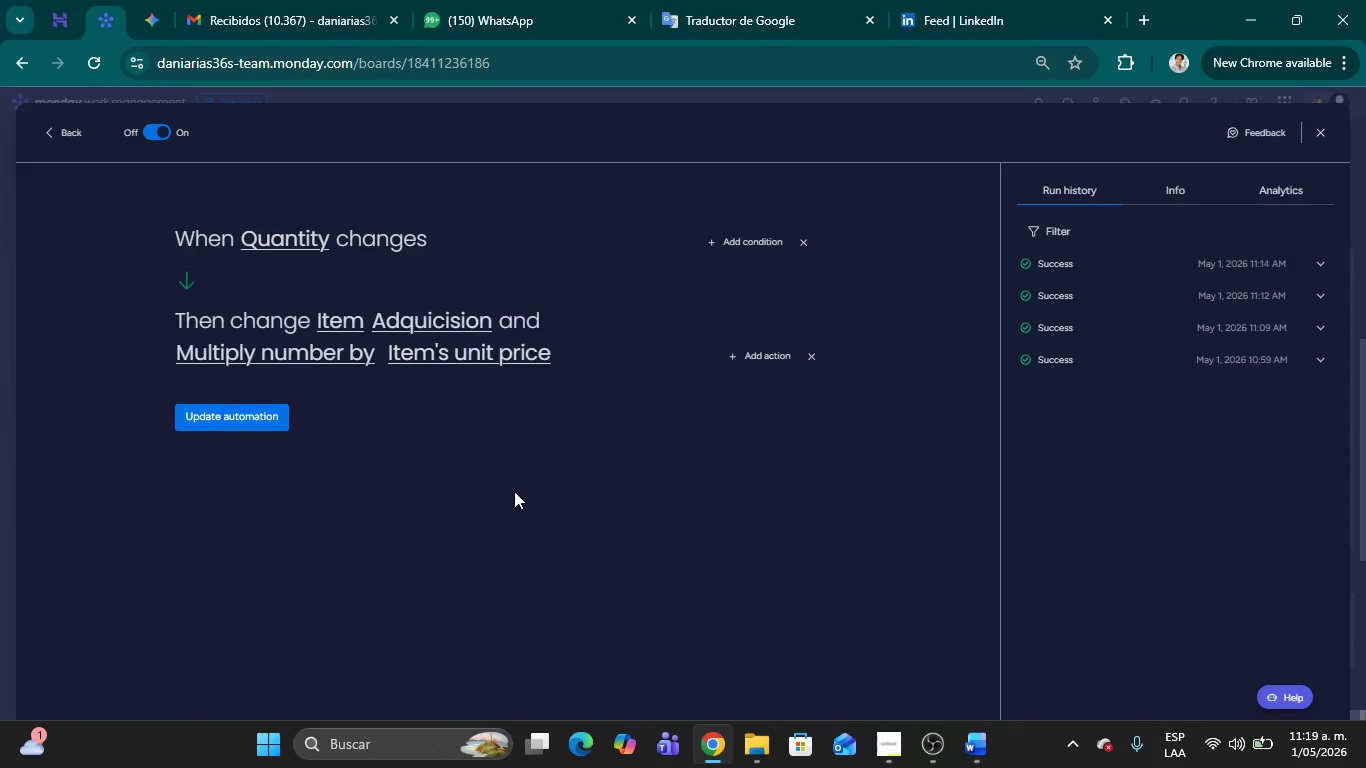 
left_click([745, 348])
 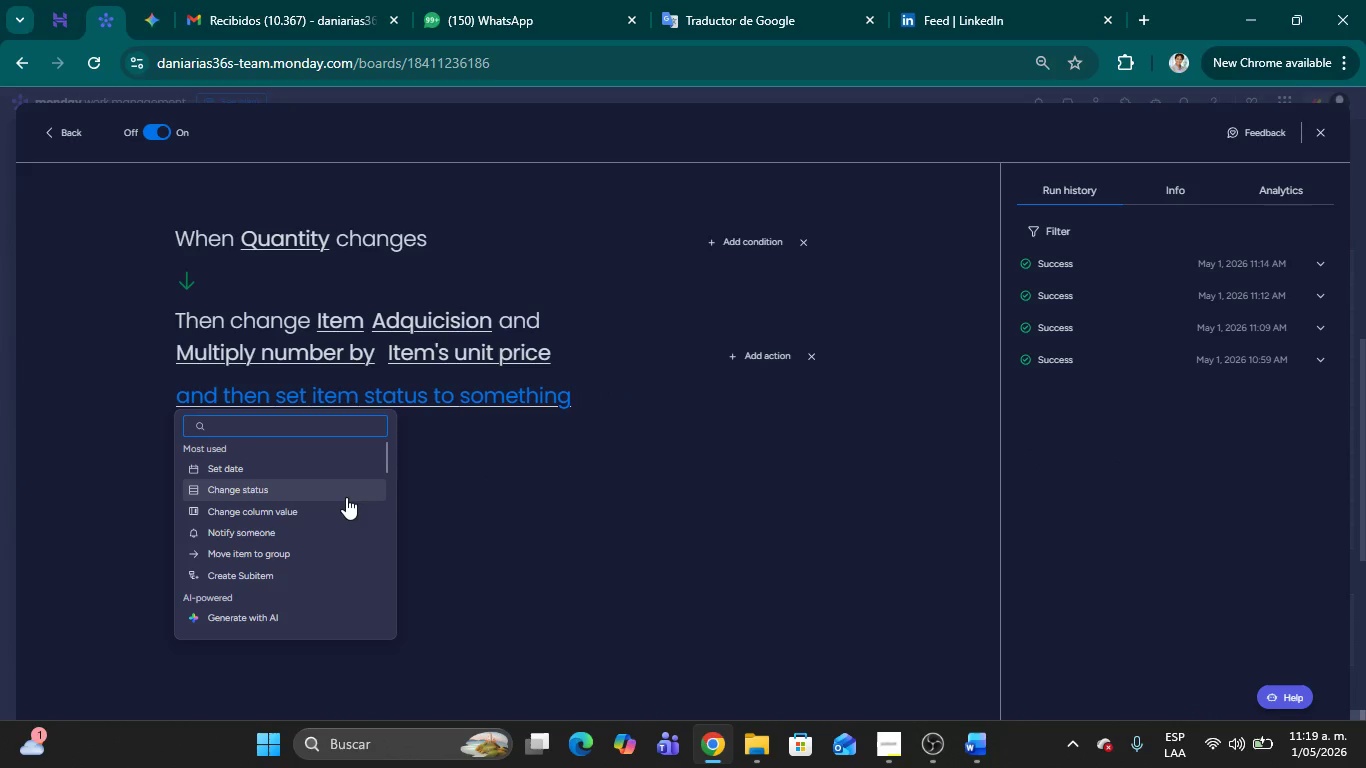 
type(re)
 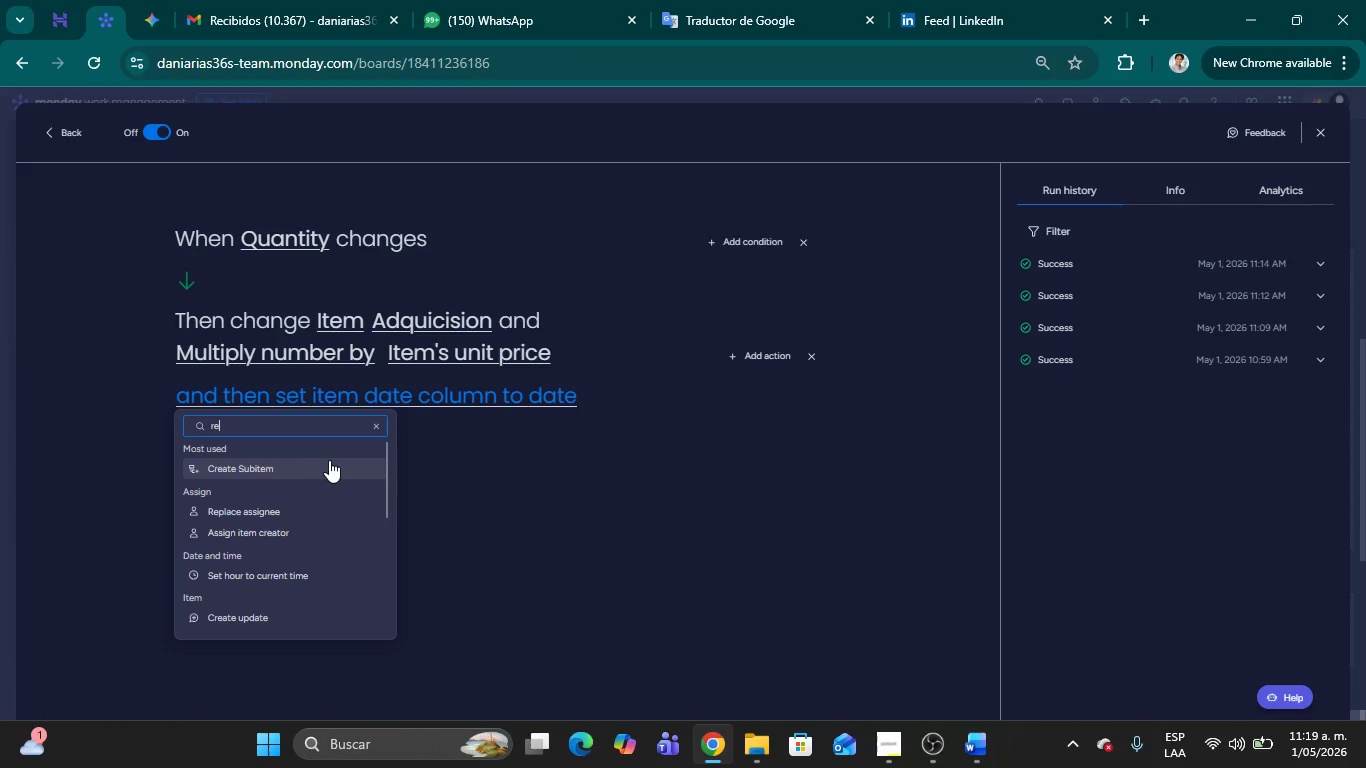 
wait(8.55)
 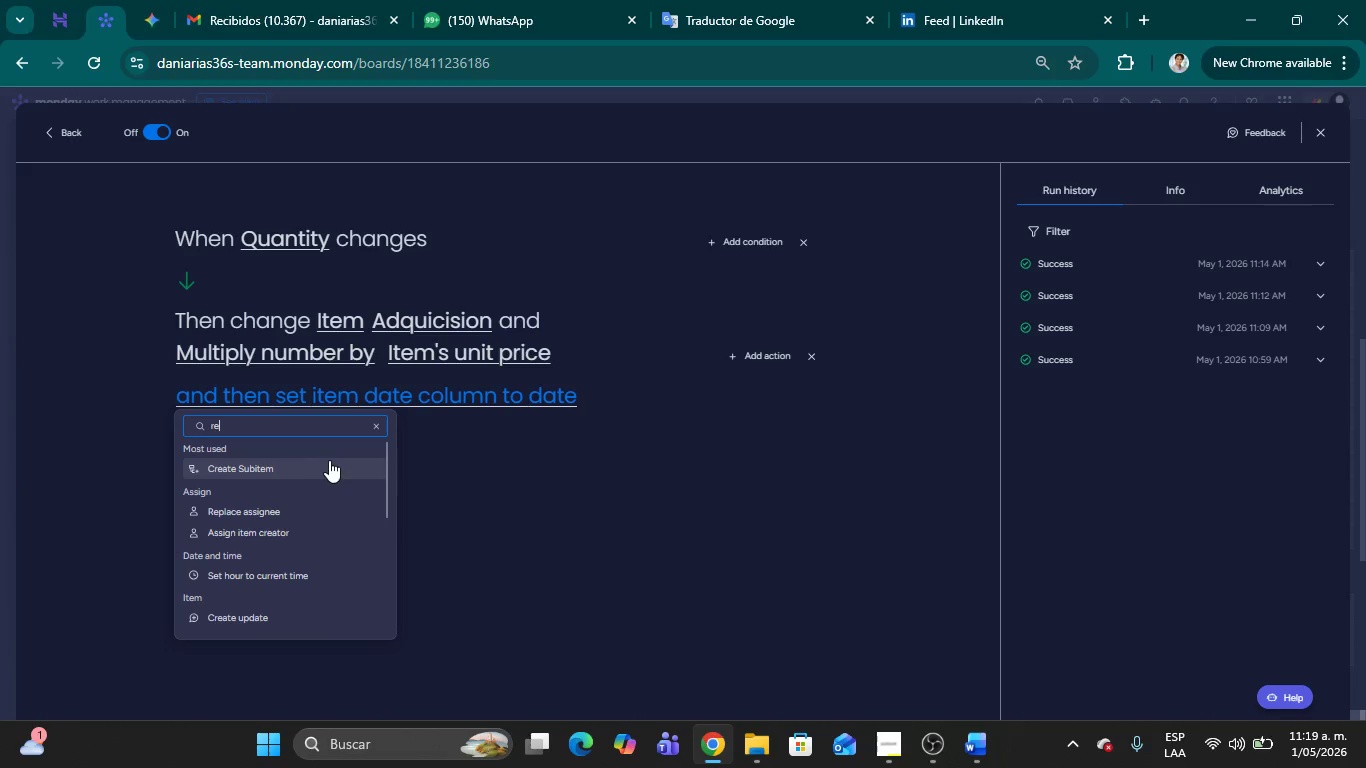 
scroll: coordinate [287, 593], scroll_direction: down, amount: 2.0
 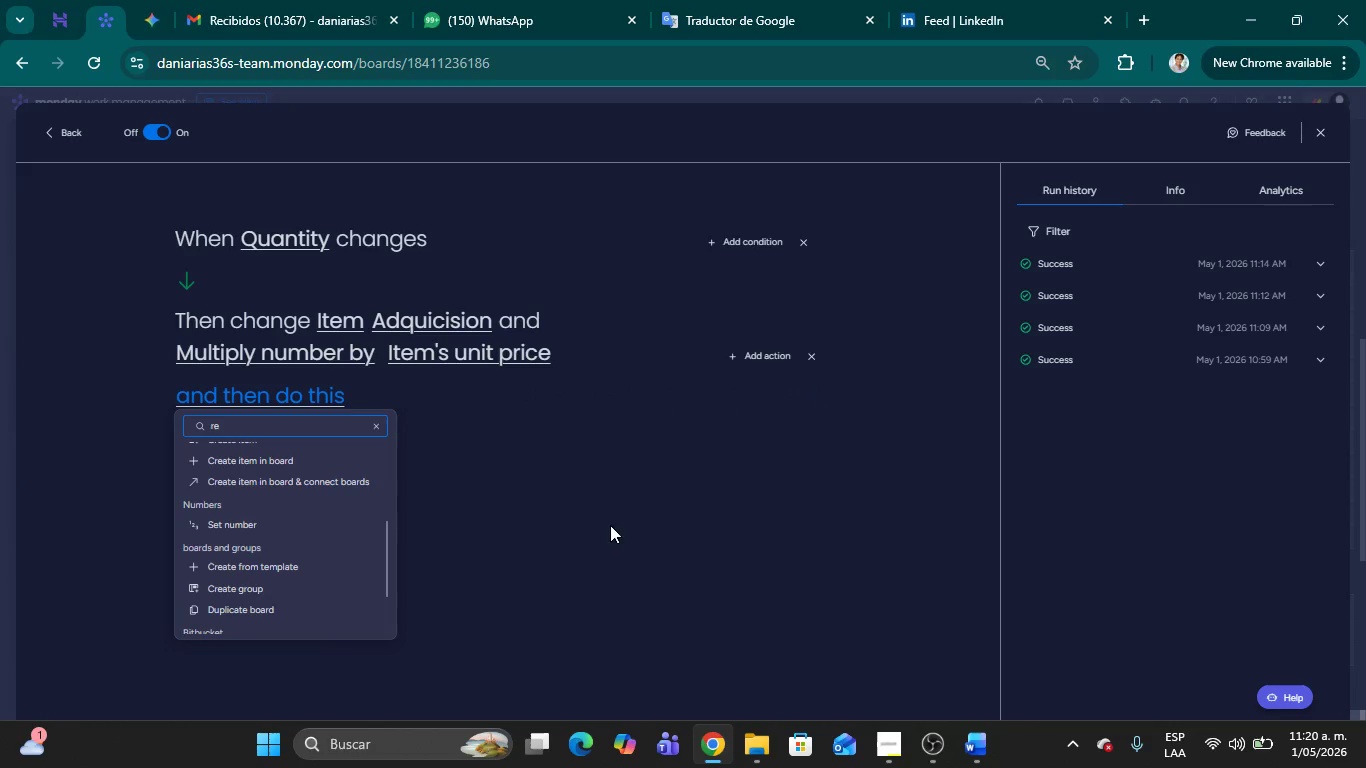 
left_click([628, 525])
 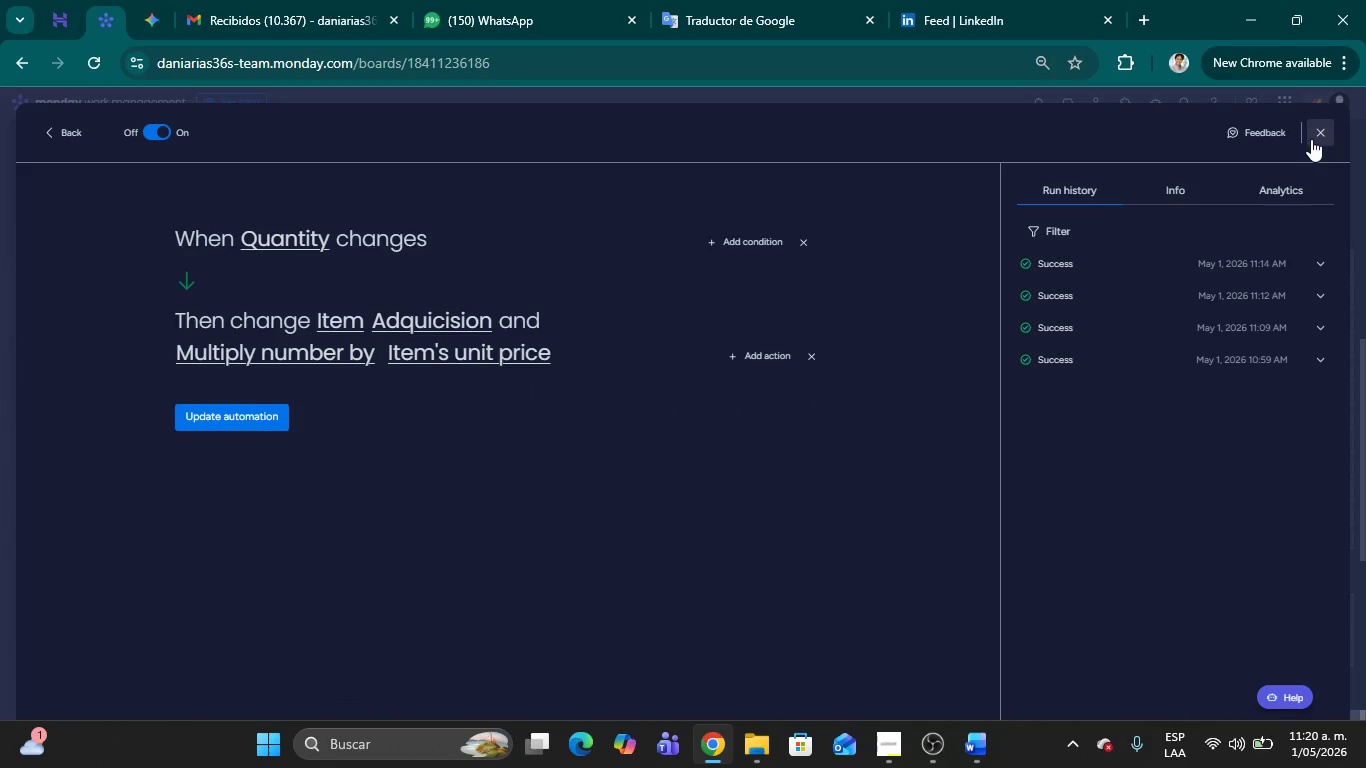 
wait(9.28)
 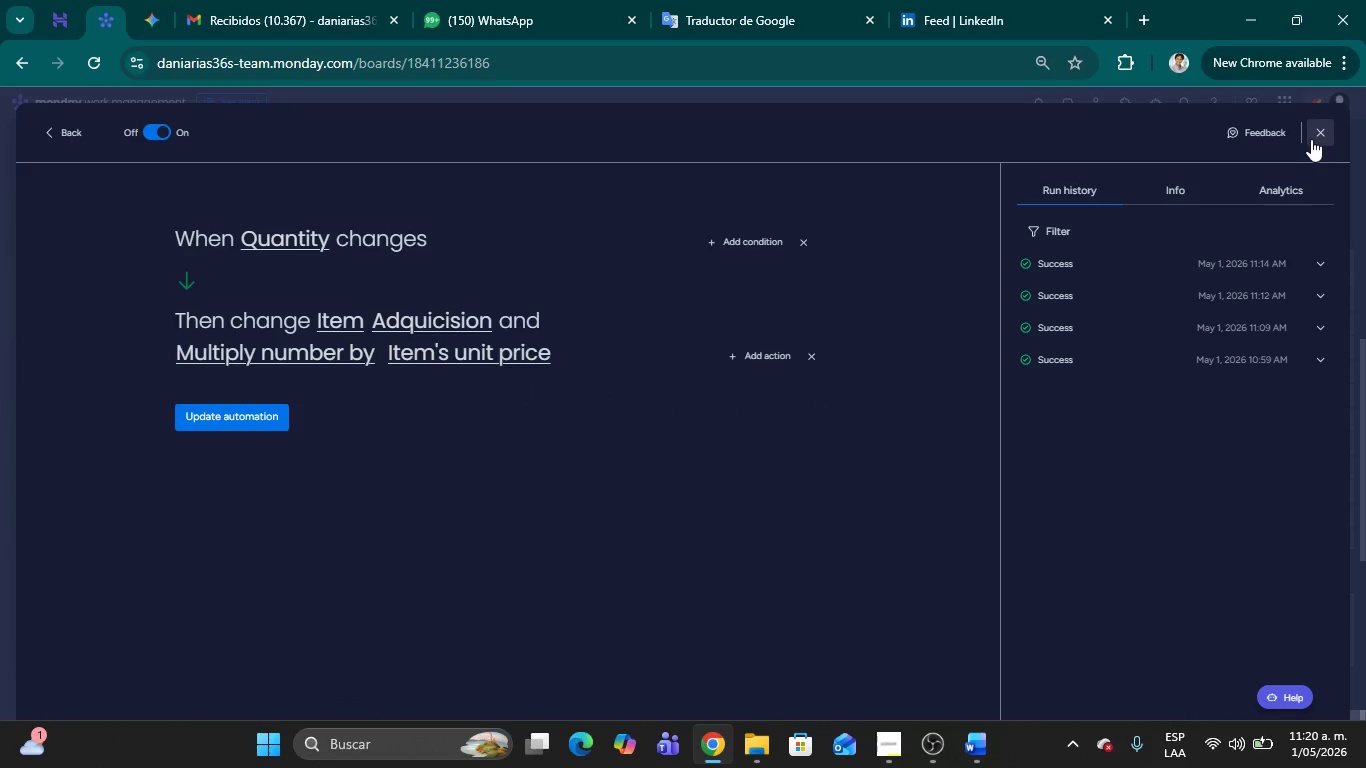 
left_click([1317, 134])
 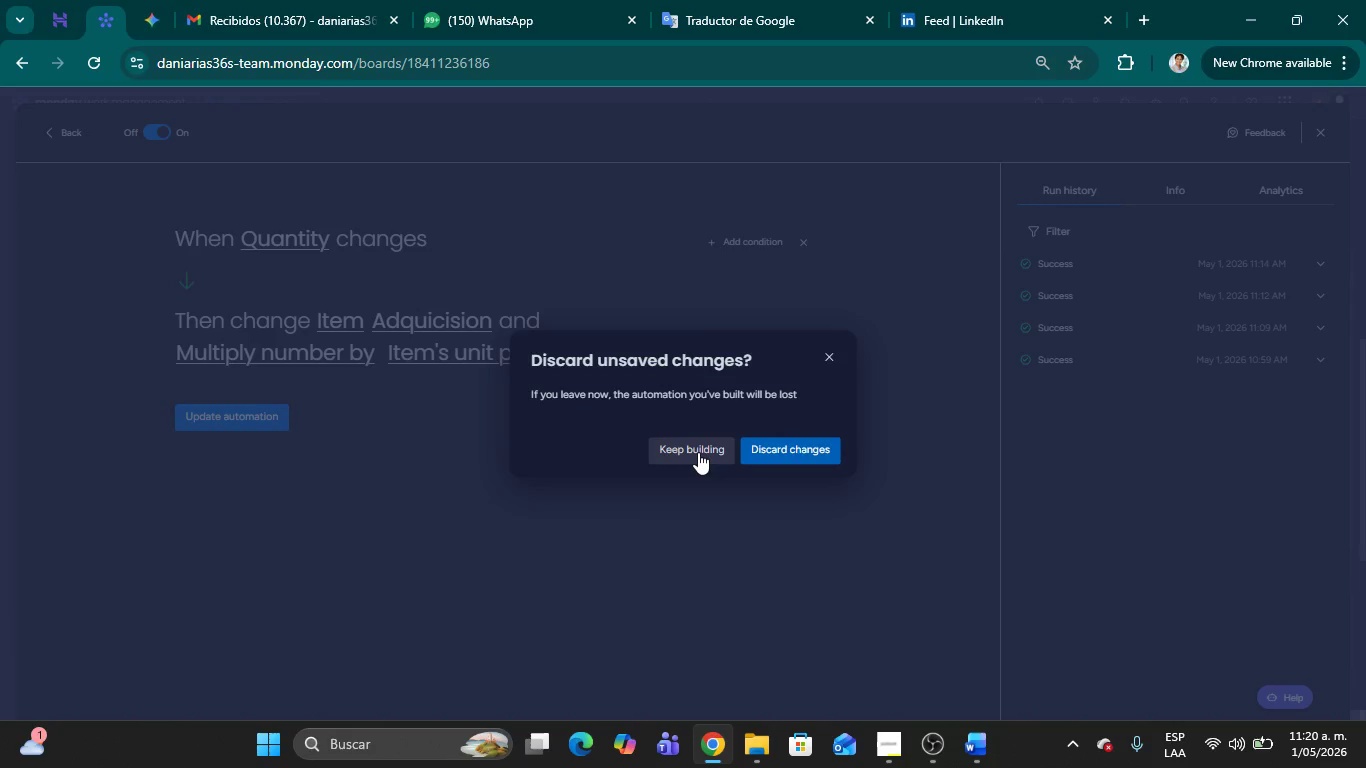 
left_click([698, 452])
 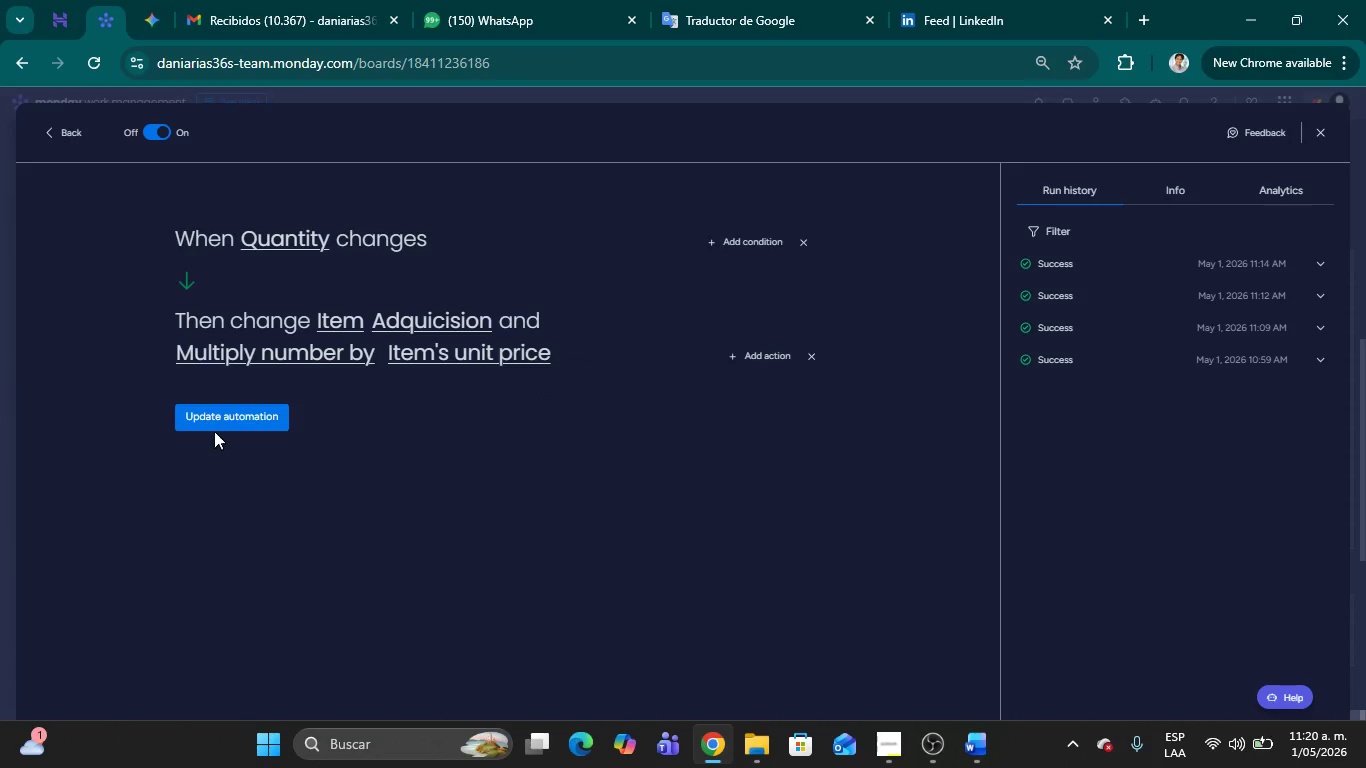 
left_click([219, 422])
 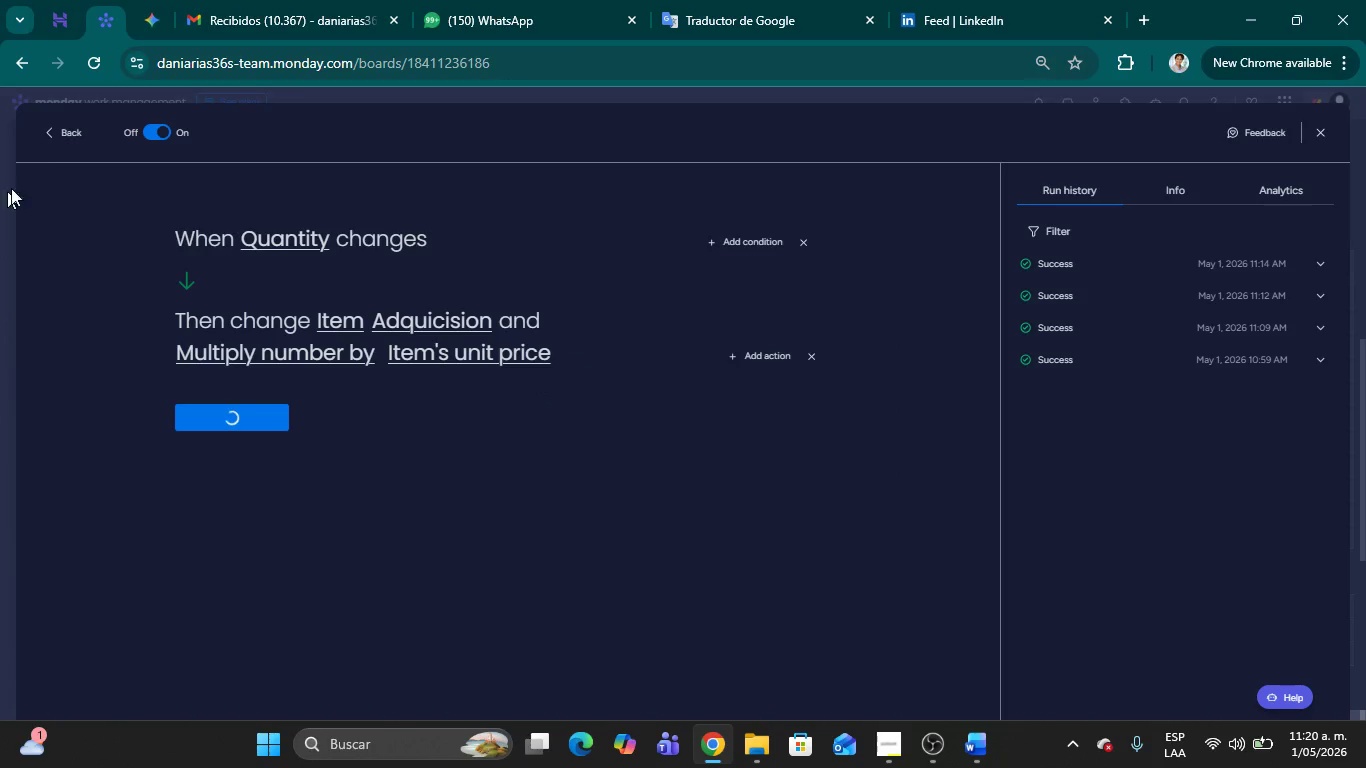 
mouse_move([71, 141])
 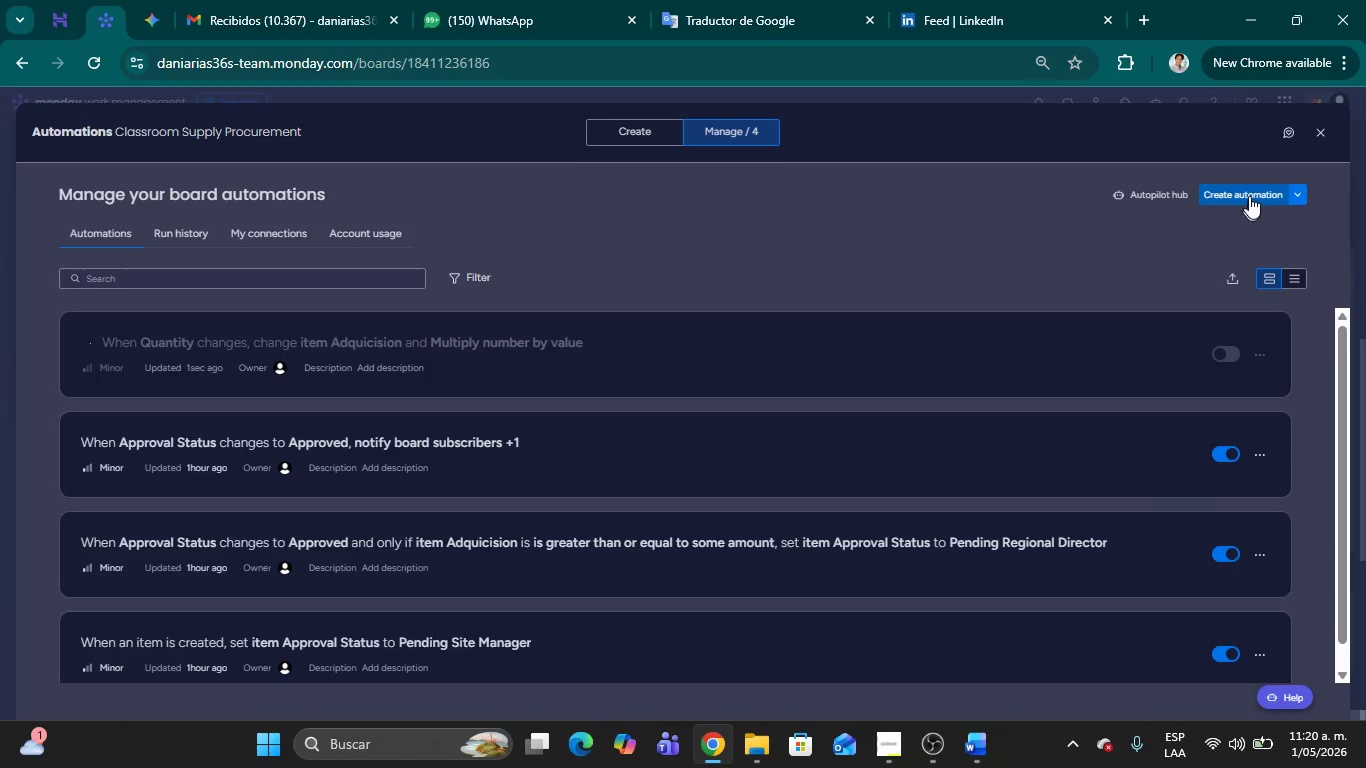 
left_click([1250, 193])
 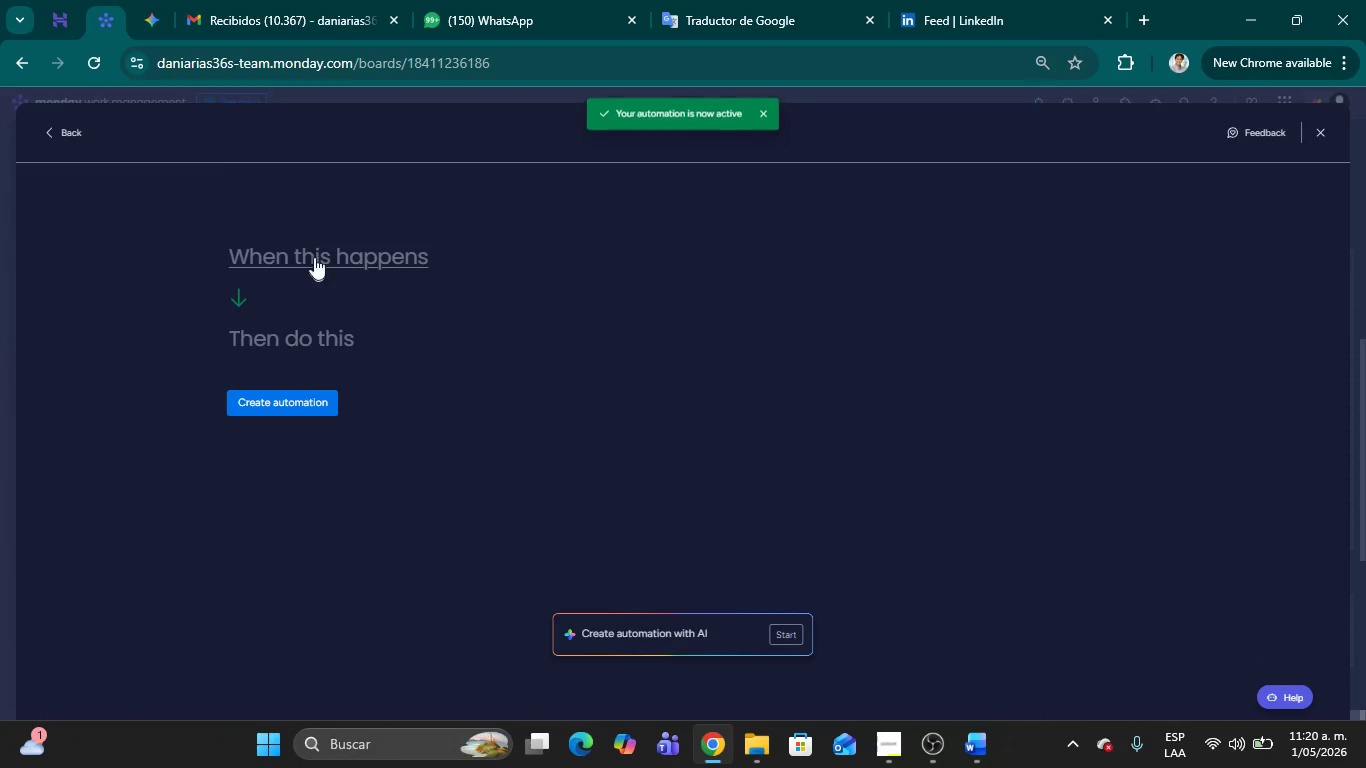 
left_click([325, 249])
 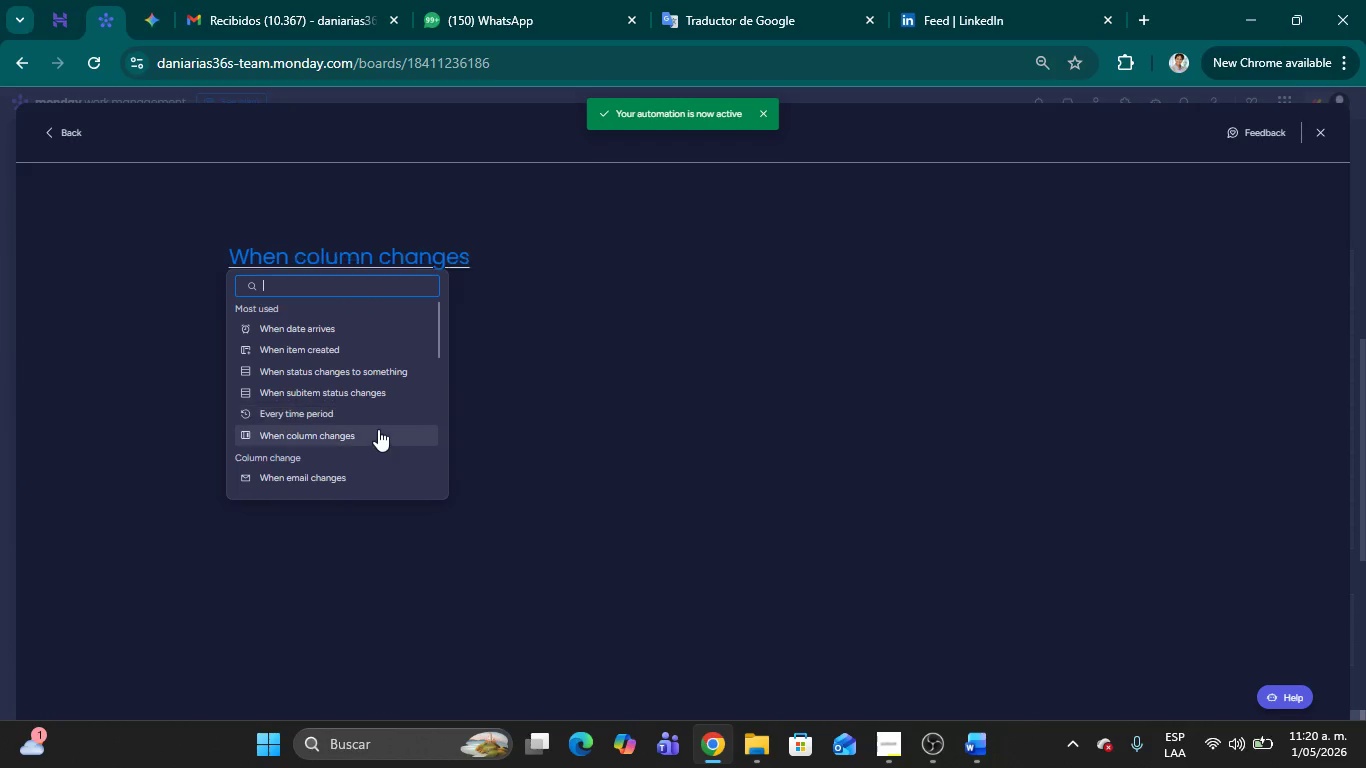 
left_click([378, 429])
 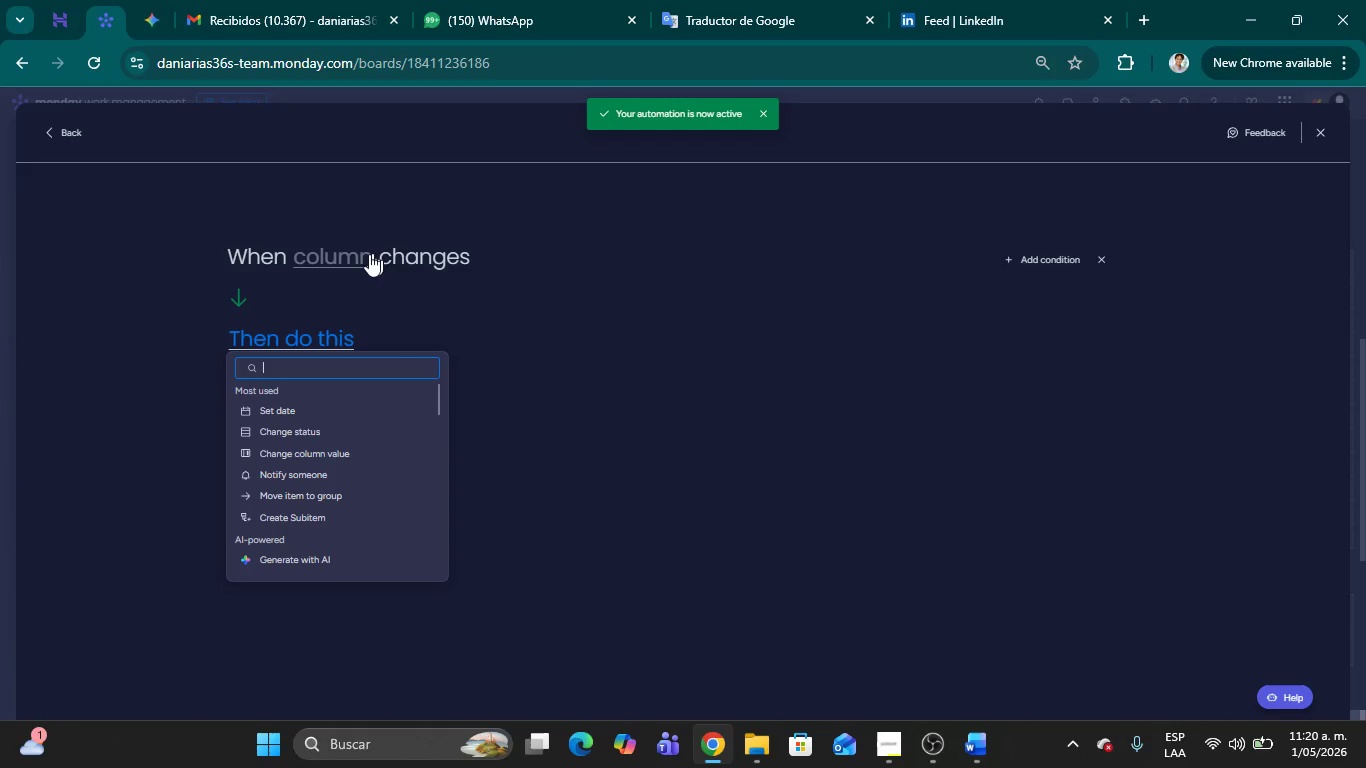 
left_click([363, 255])
 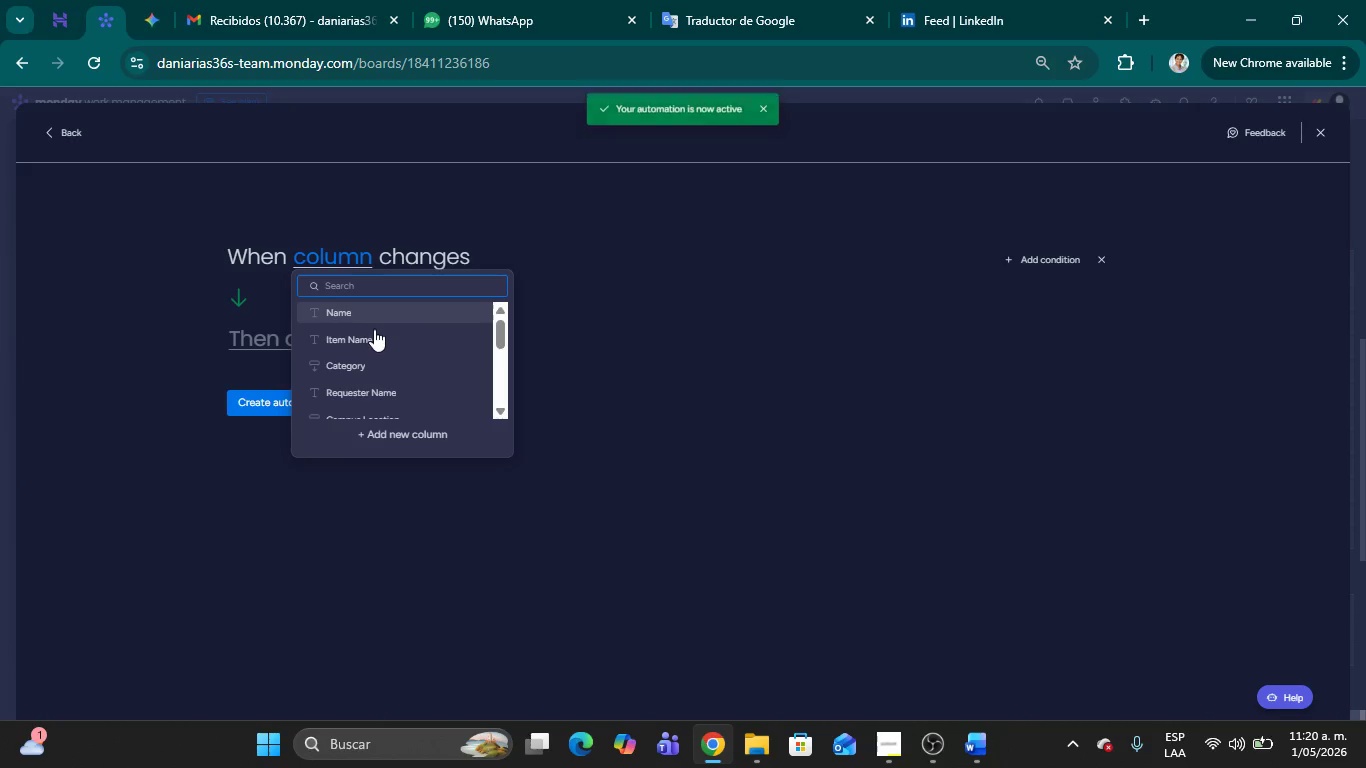 
scroll: coordinate [386, 364], scroll_direction: down, amount: 1.0
 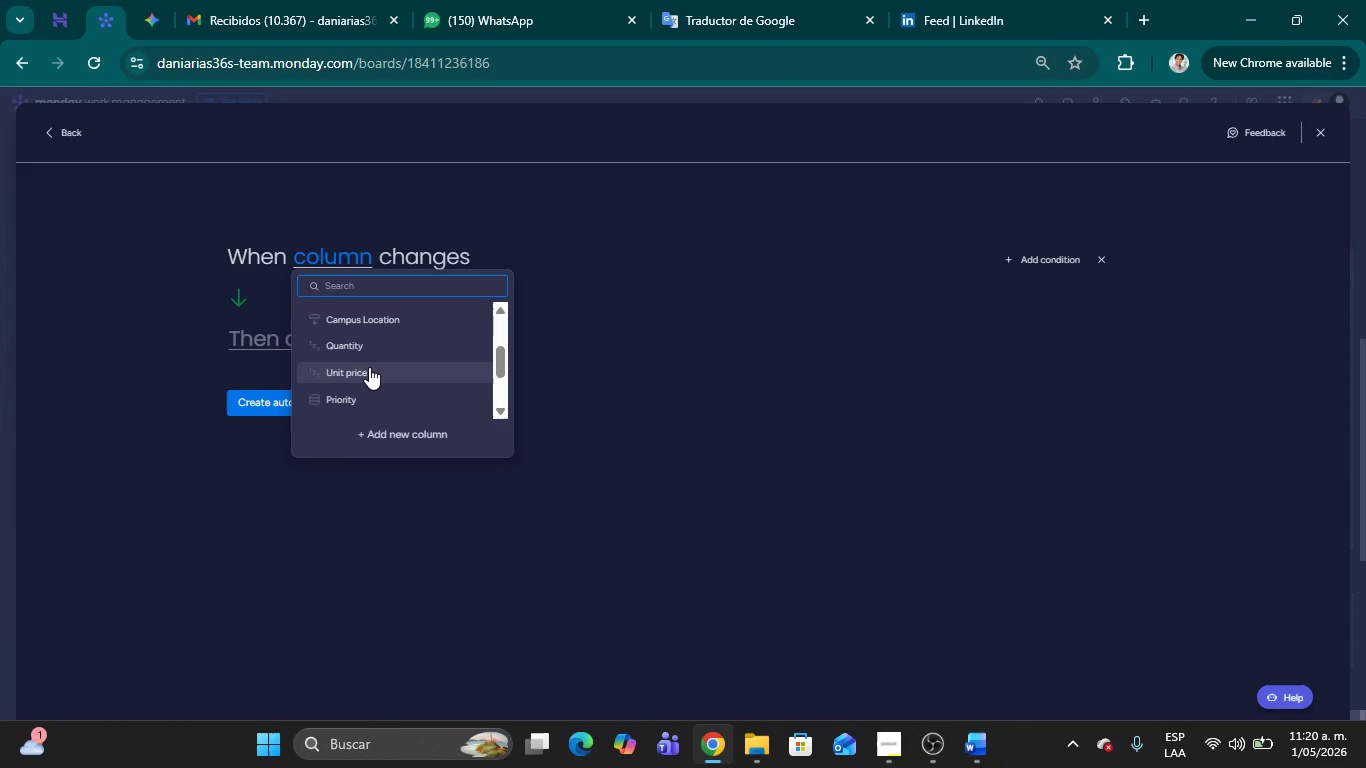 
left_click([368, 367])
 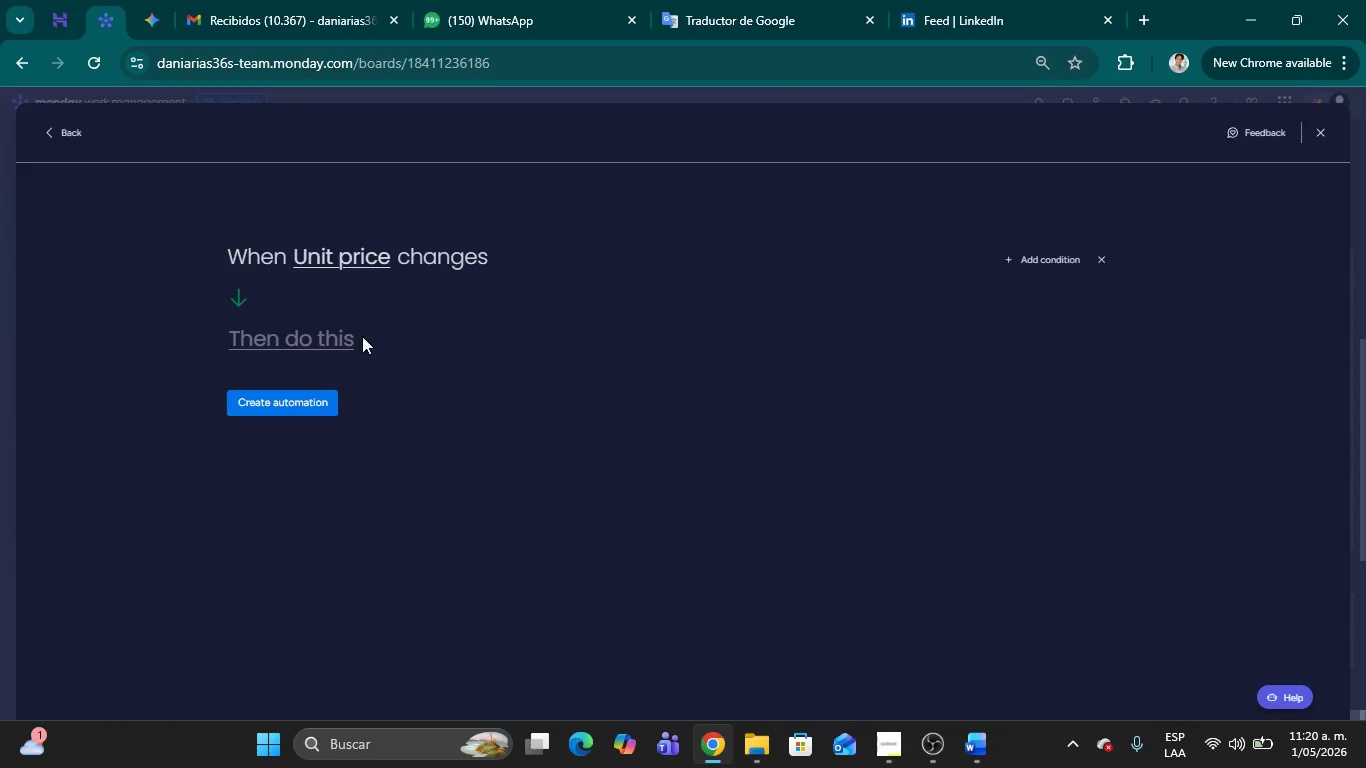 
left_click([346, 341])
 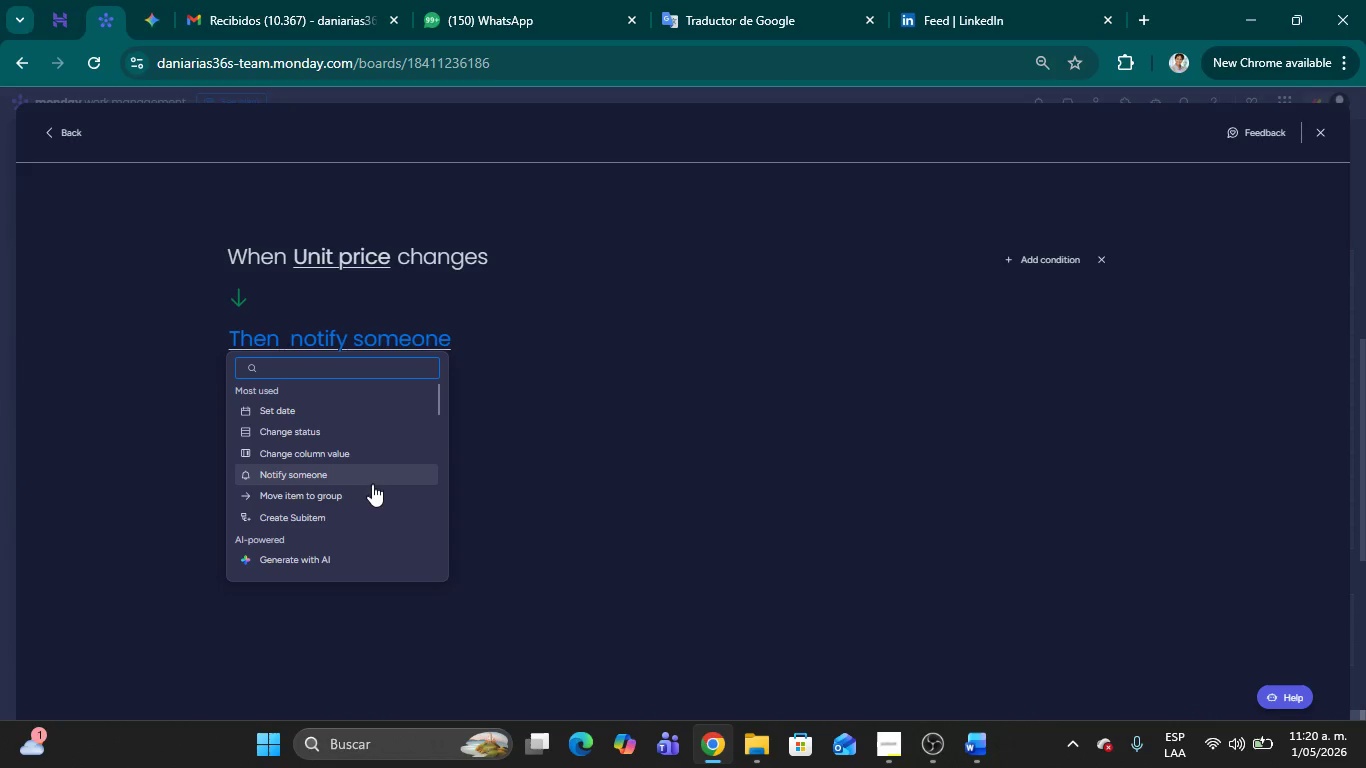 
scroll: coordinate [373, 496], scroll_direction: down, amount: 10.0
 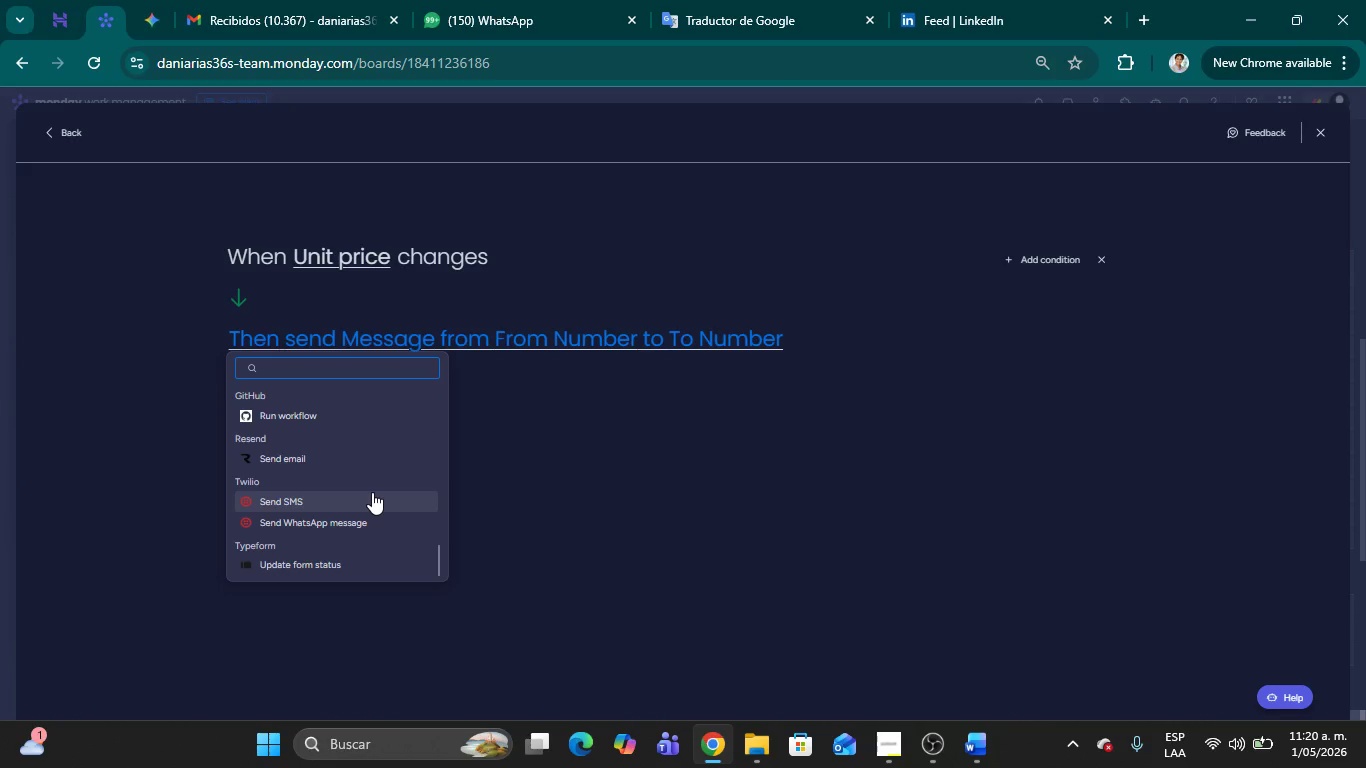 
scroll: coordinate [372, 491], scroll_direction: up, amount: 1.0
 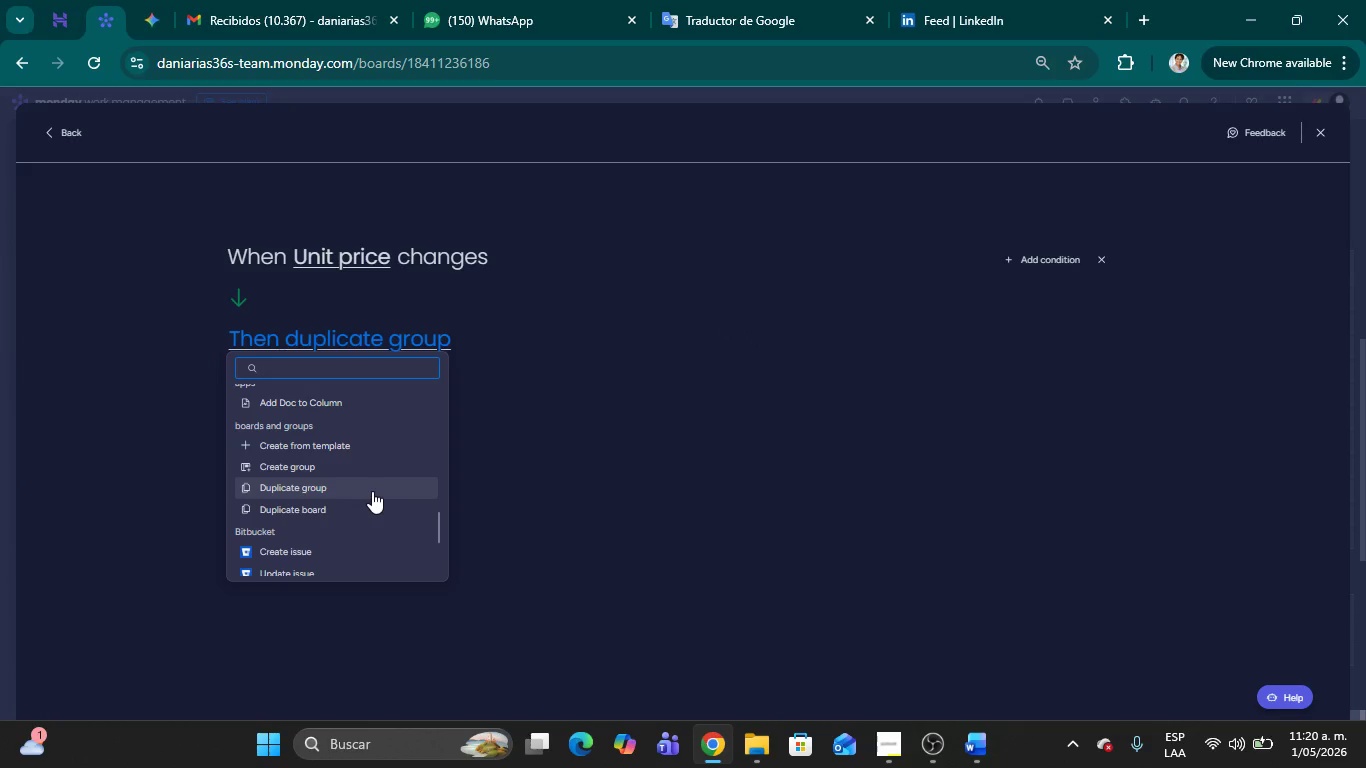 
scroll: coordinate [372, 491], scroll_direction: down, amount: 1.0
 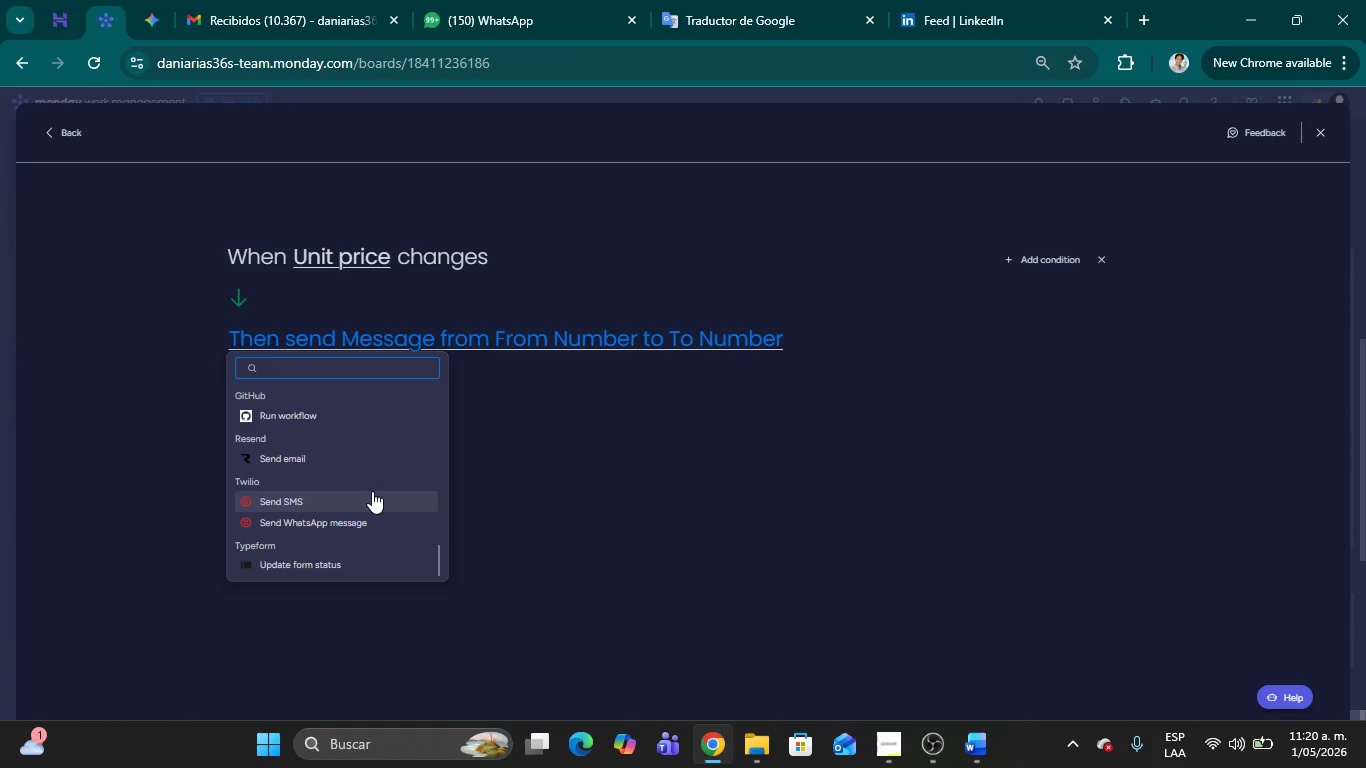 
scroll: coordinate [372, 491], scroll_direction: up, amount: 8.0
 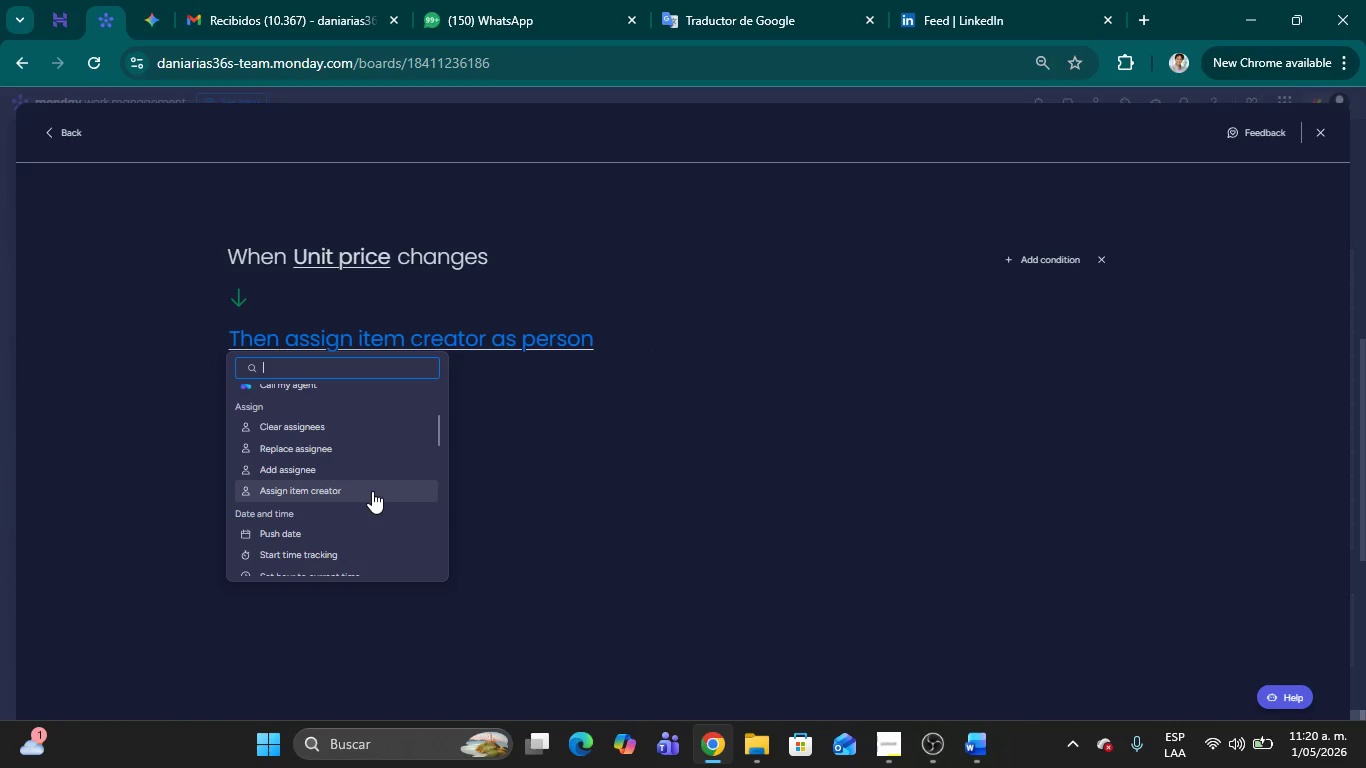 
scroll: coordinate [372, 491], scroll_direction: down, amount: 2.0
 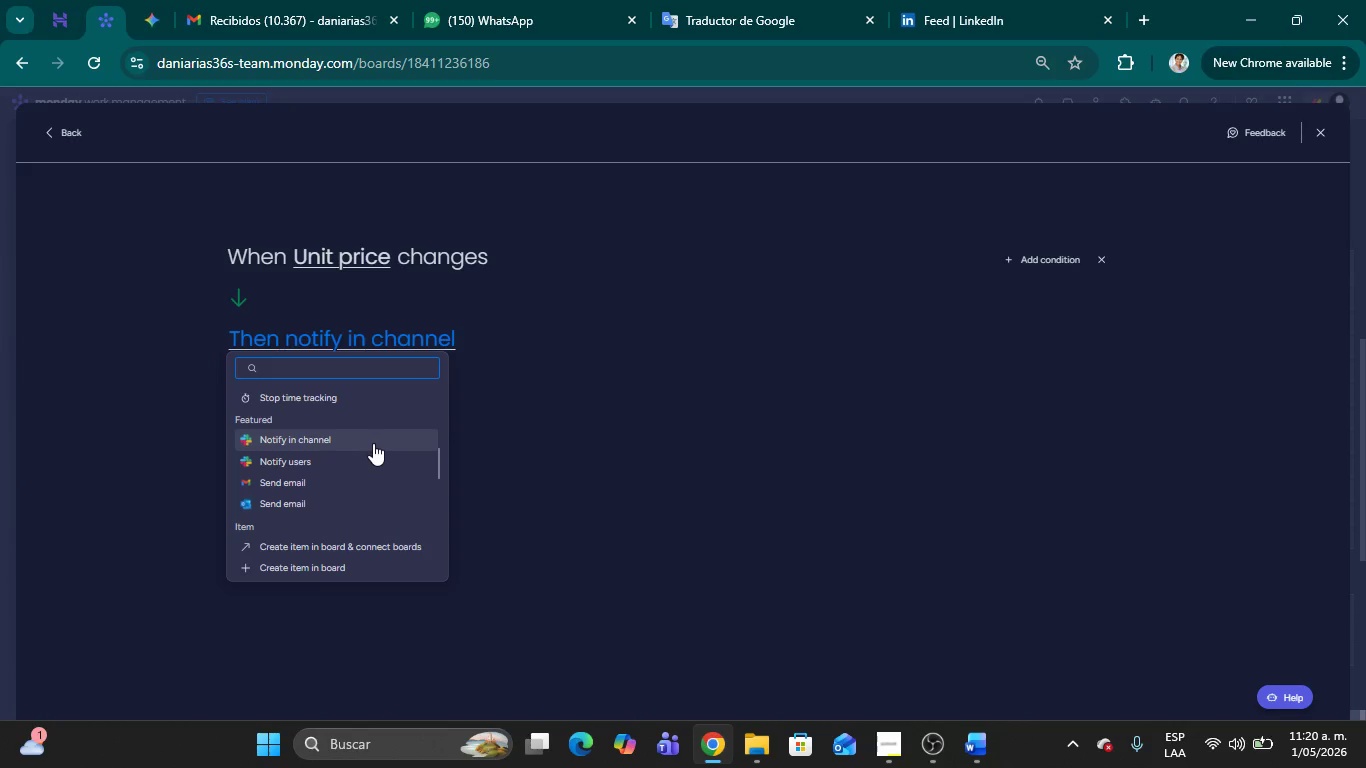 
type(set n)
 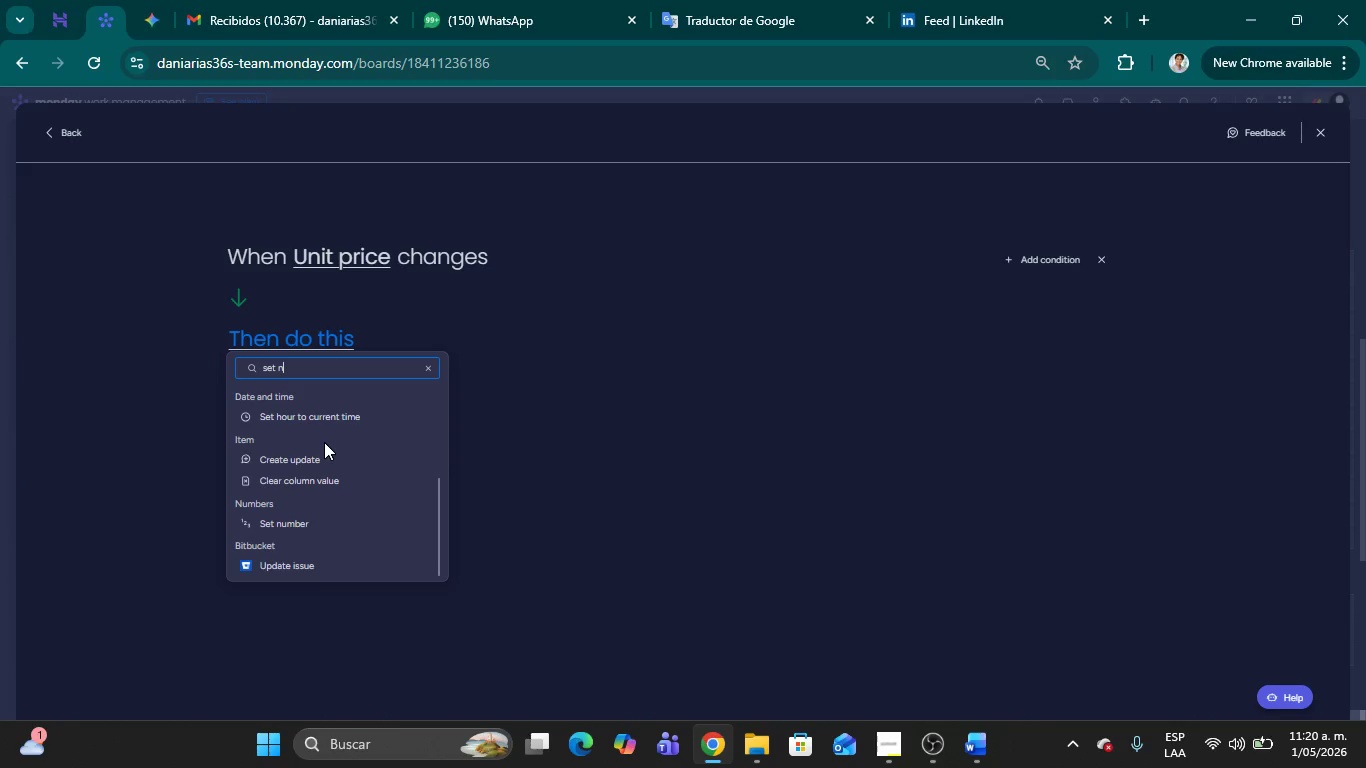 
key(Backspace)
 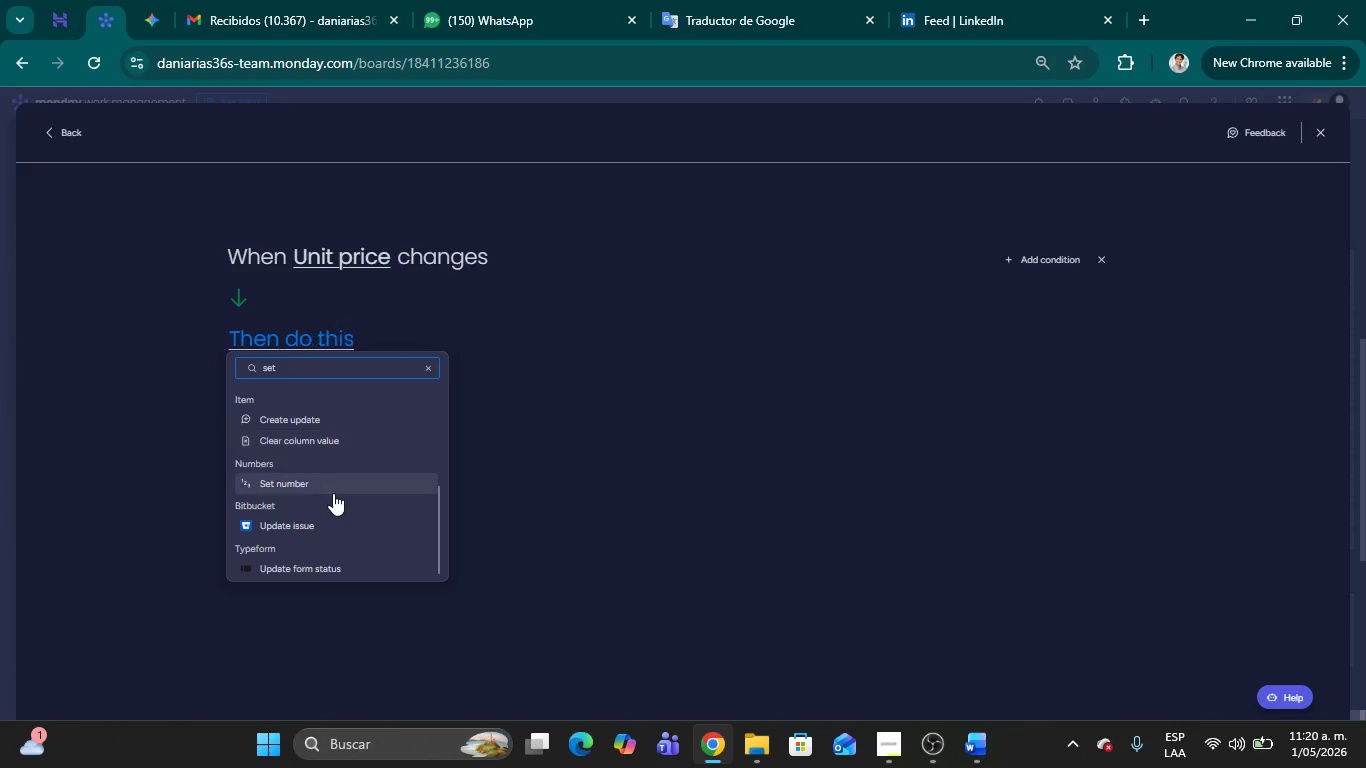 
left_click([328, 487])
 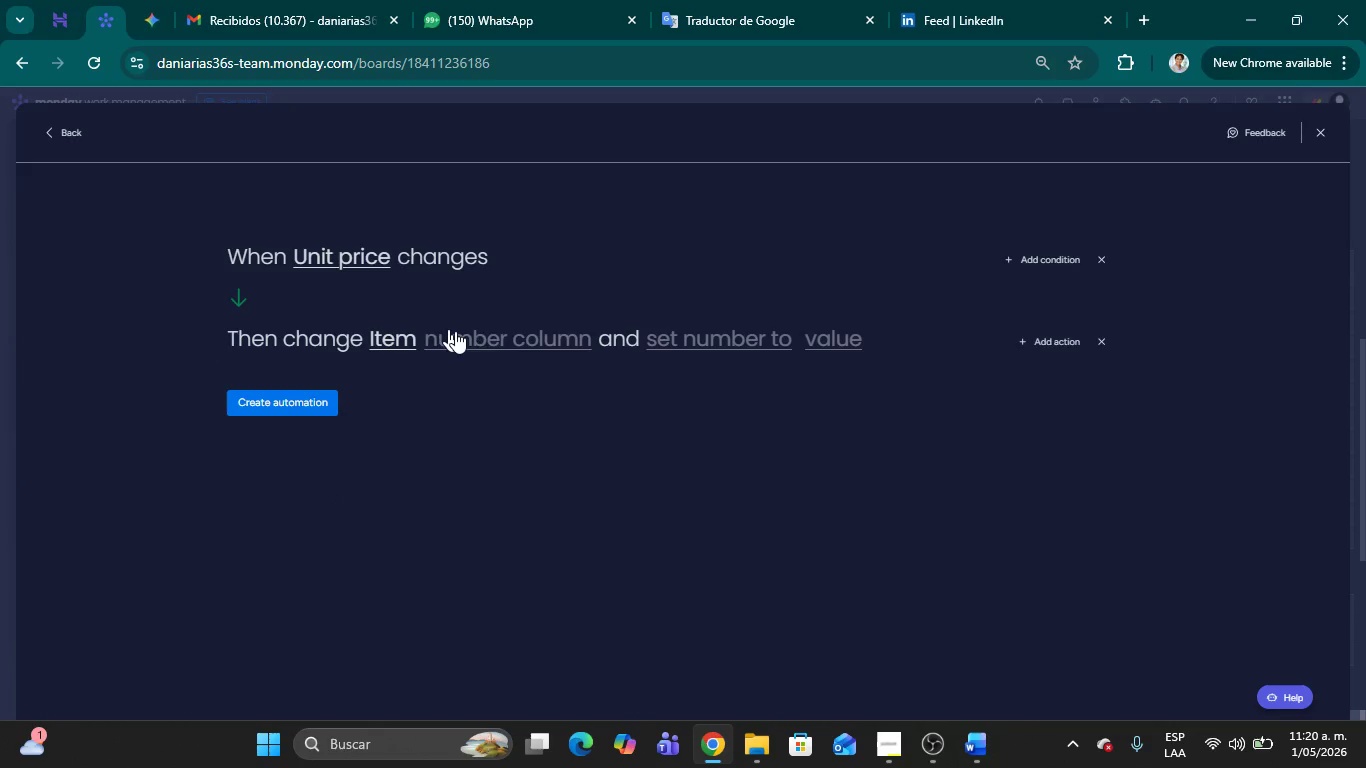 
left_click([489, 335])
 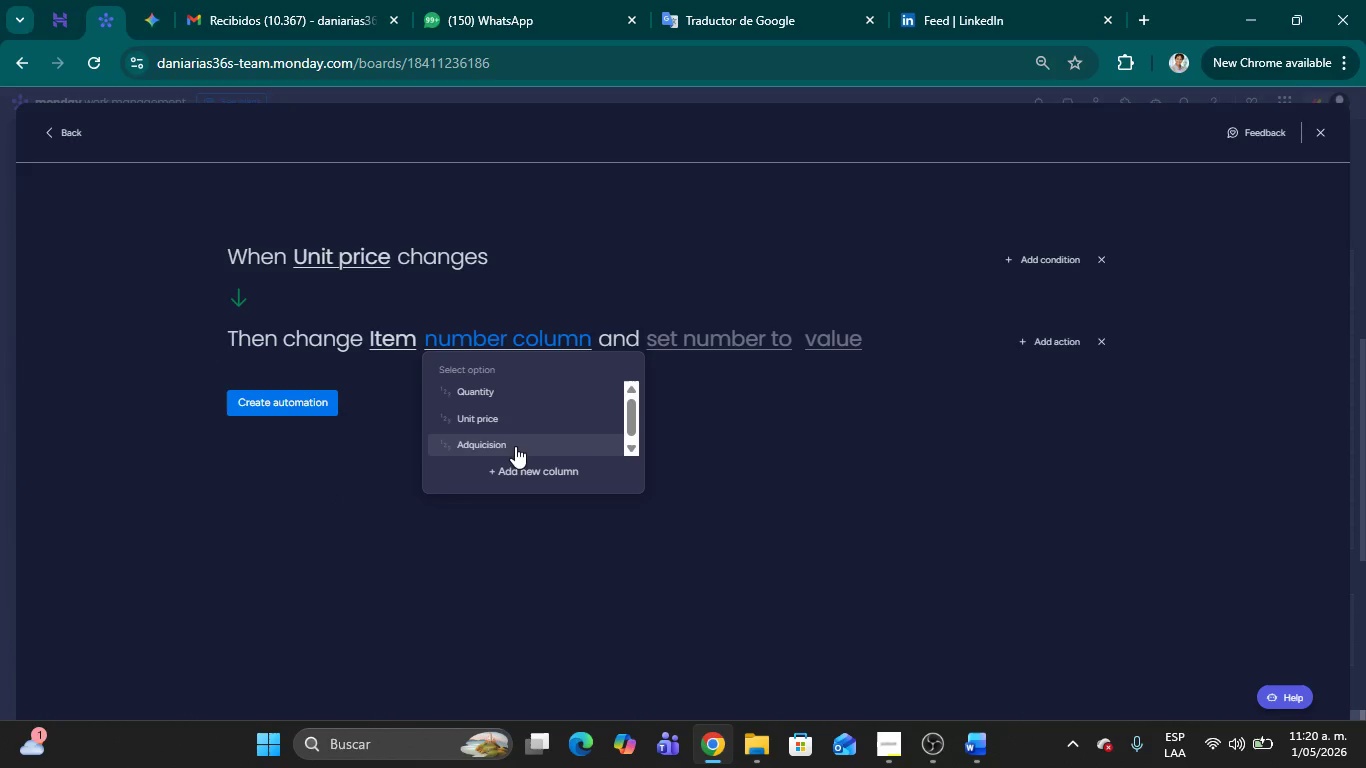 
left_click([509, 446])
 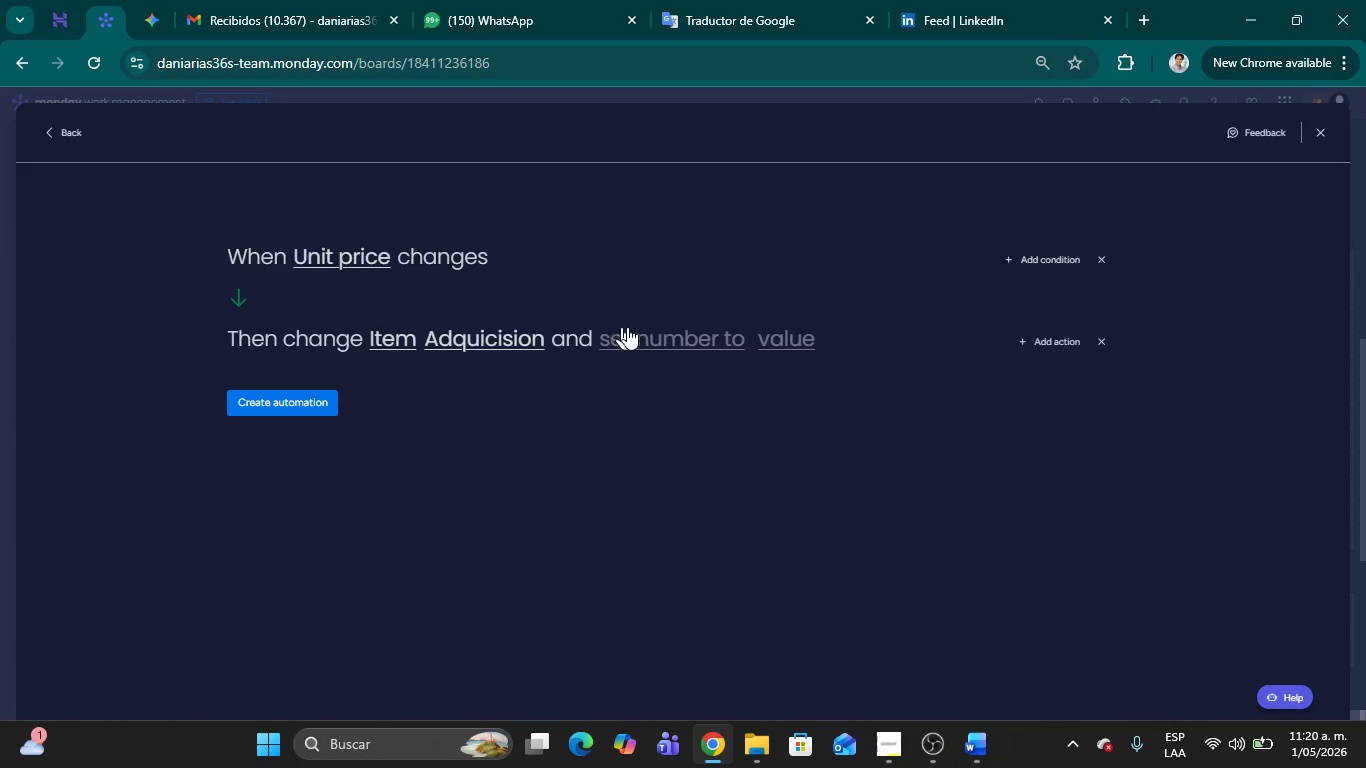 
left_click([651, 337])
 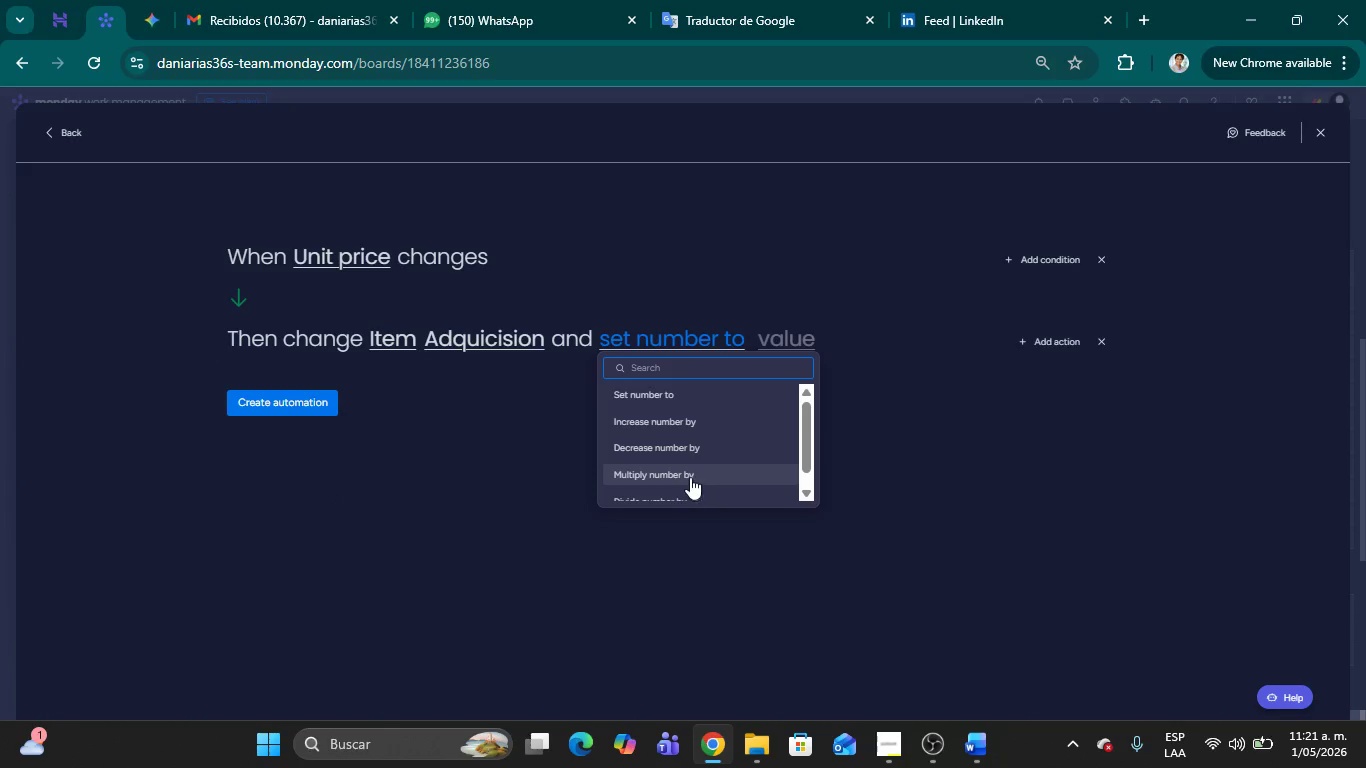 
left_click([686, 470])
 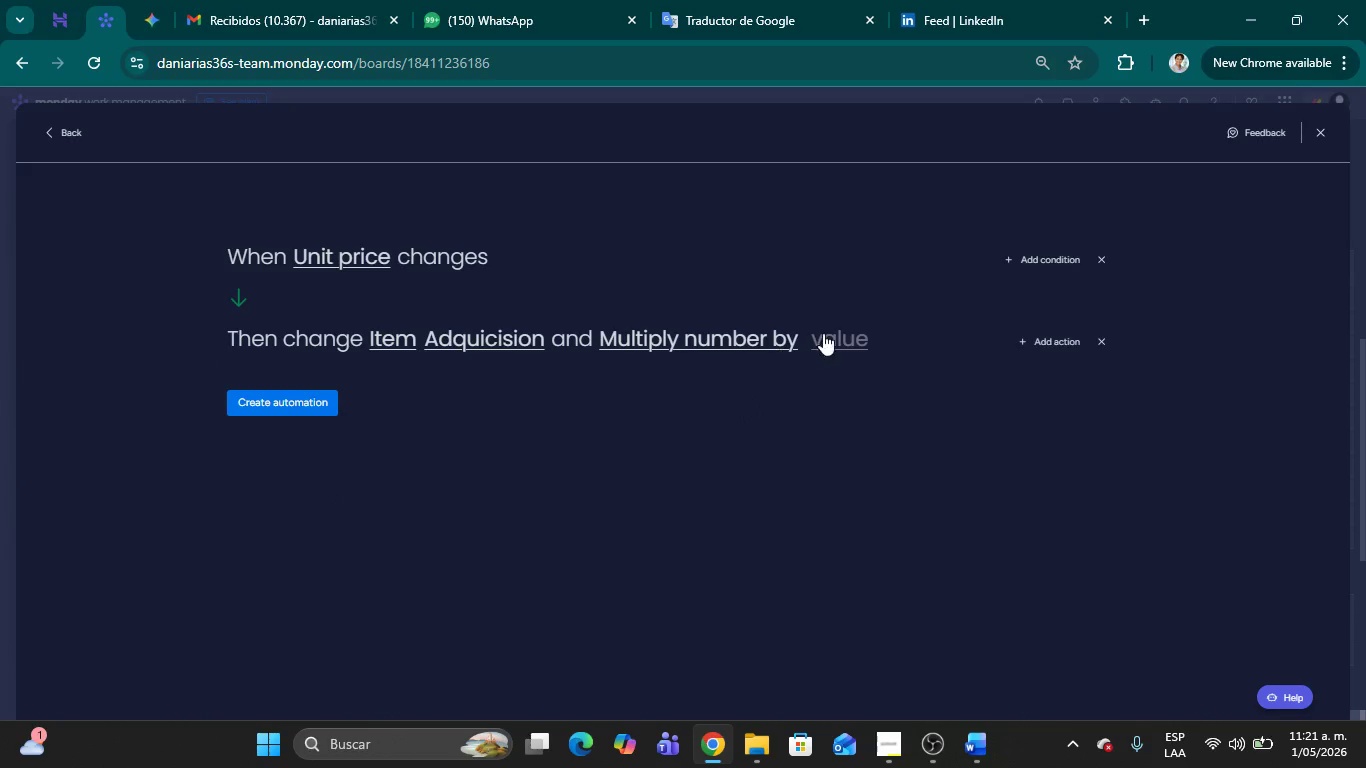 
left_click([825, 333])
 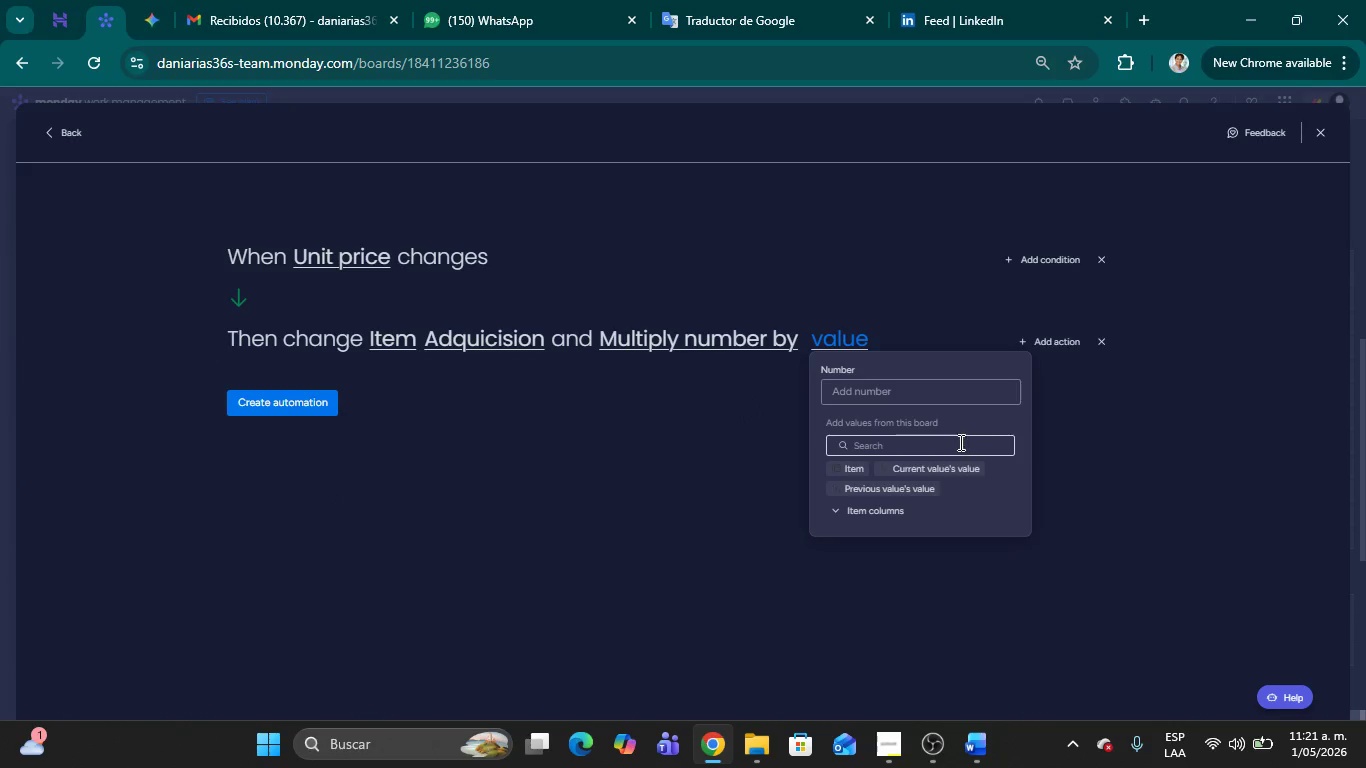 
left_click([892, 514])
 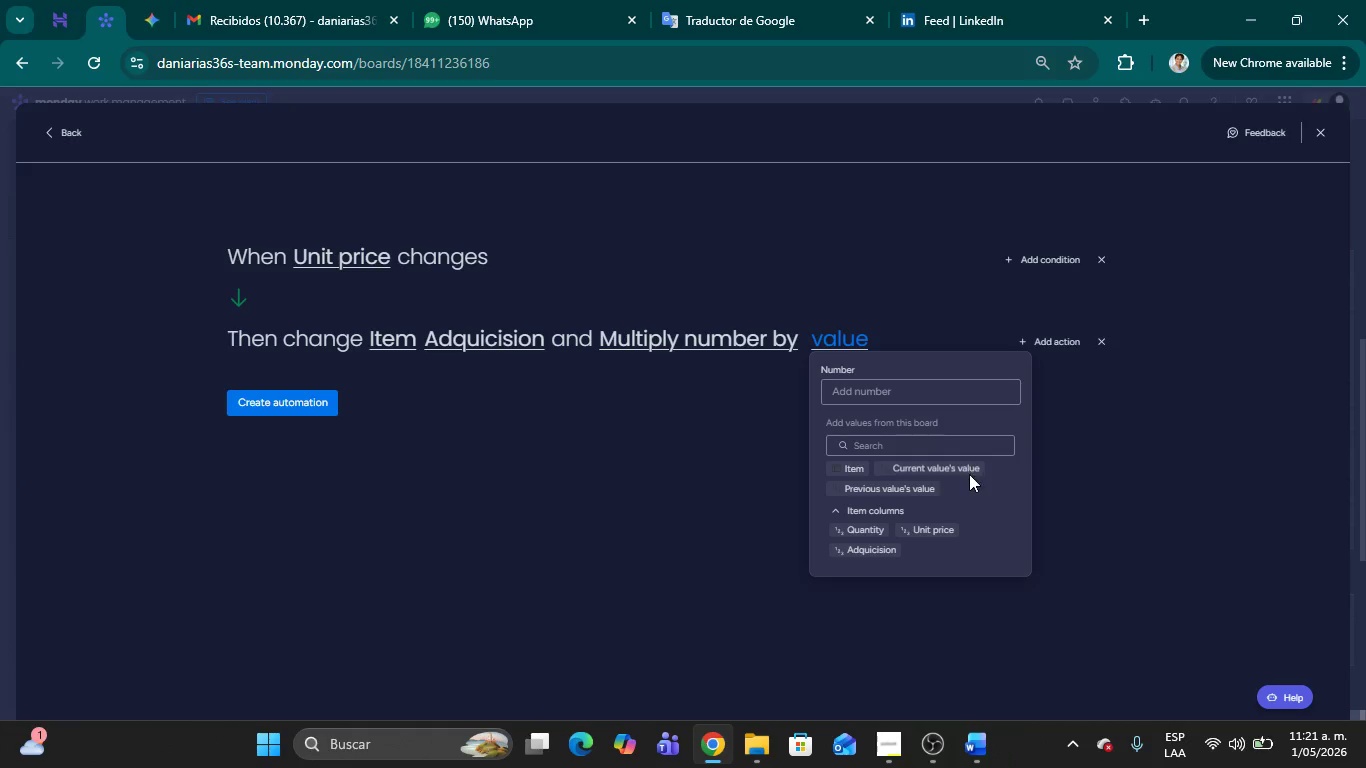 
scroll: coordinate [969, 473], scroll_direction: down, amount: 1.0
 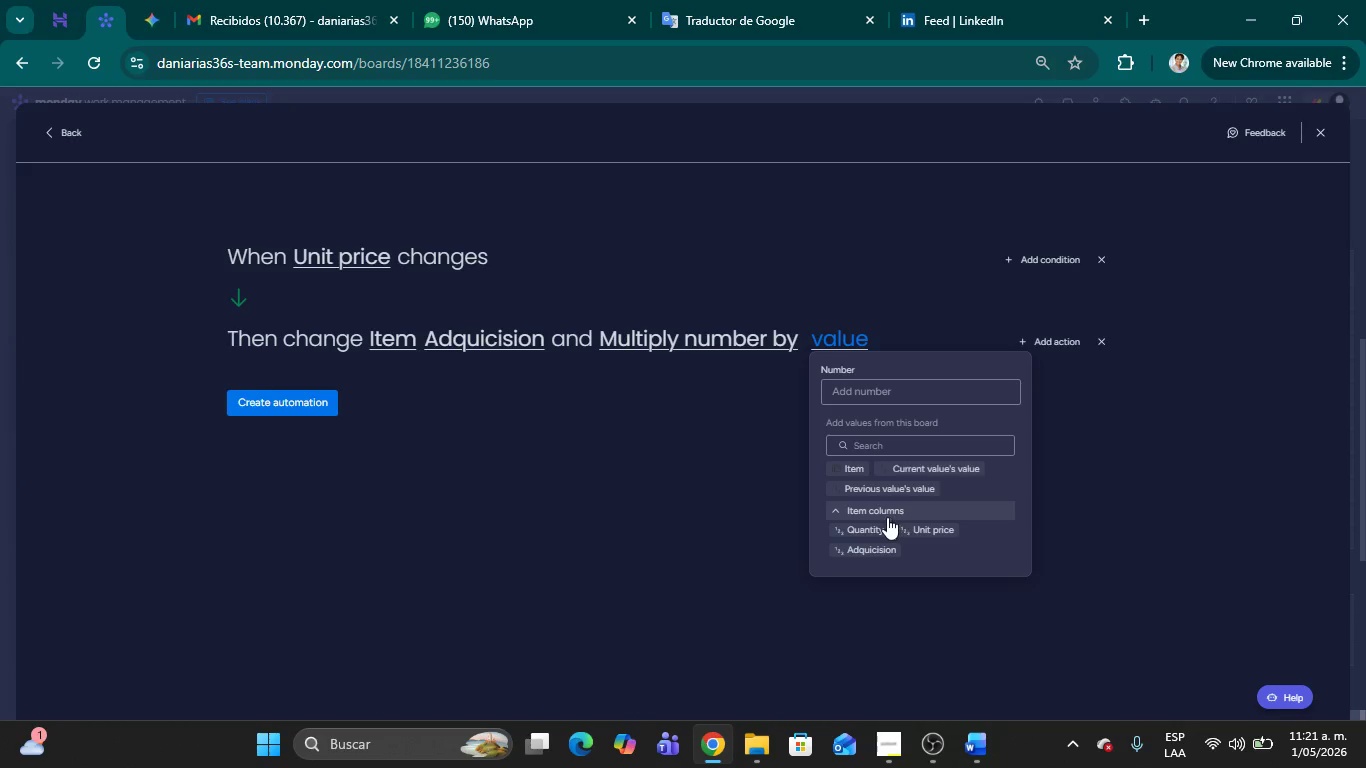 
left_click([870, 528])
 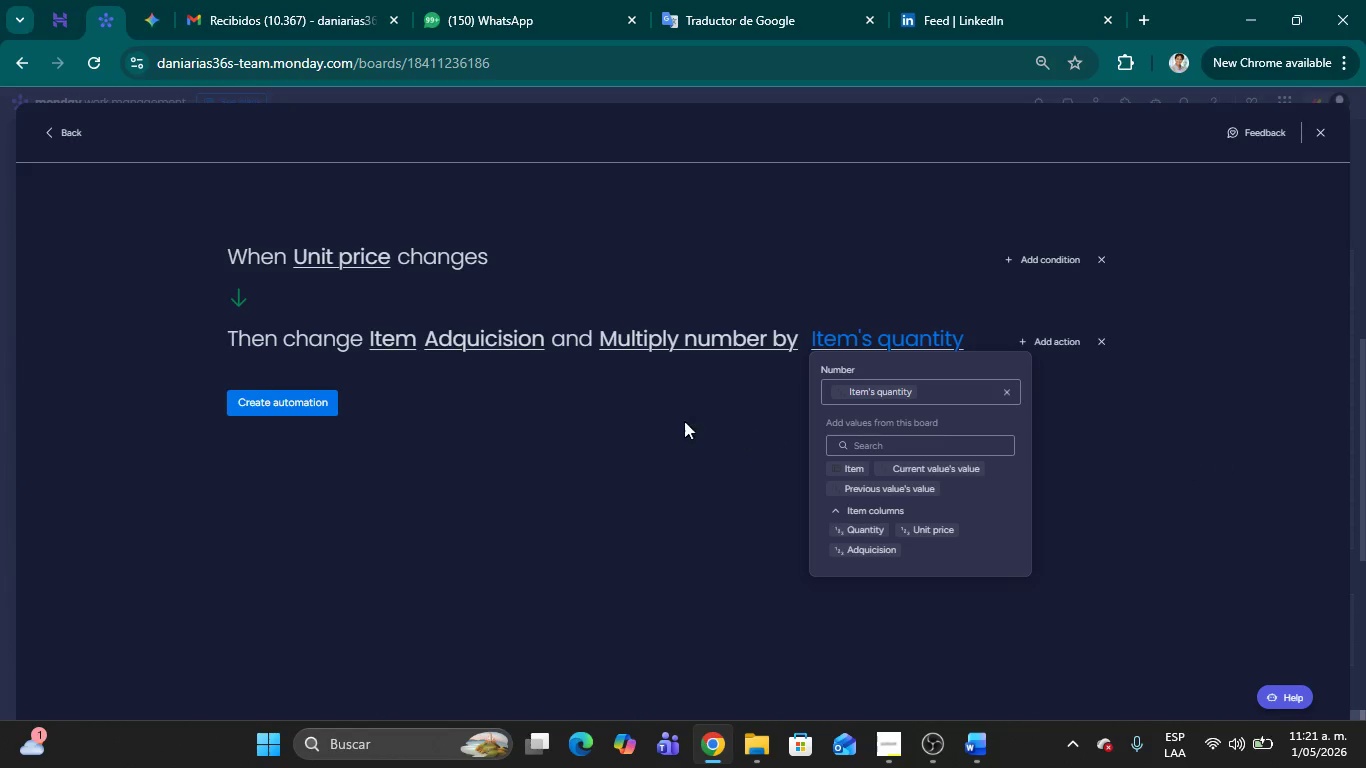 
left_click([579, 485])
 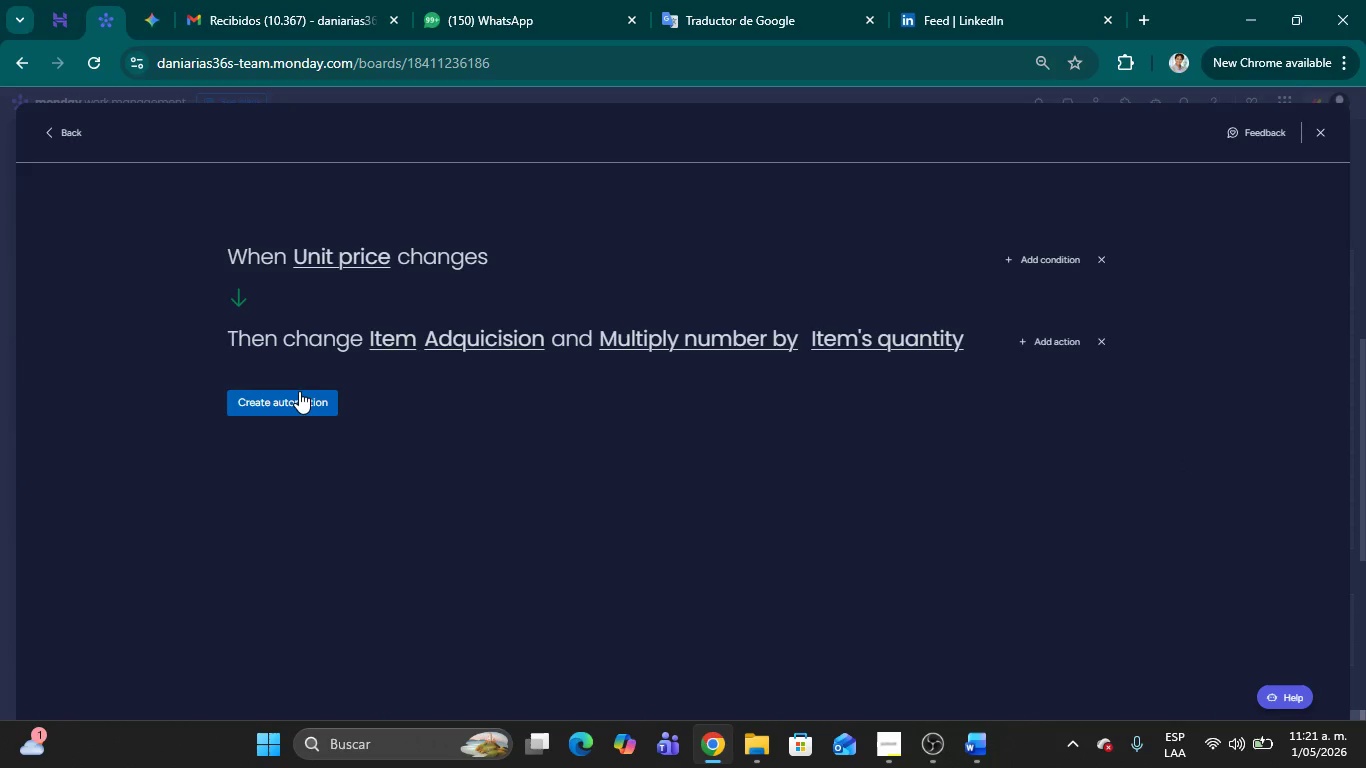 
left_click([299, 391])
 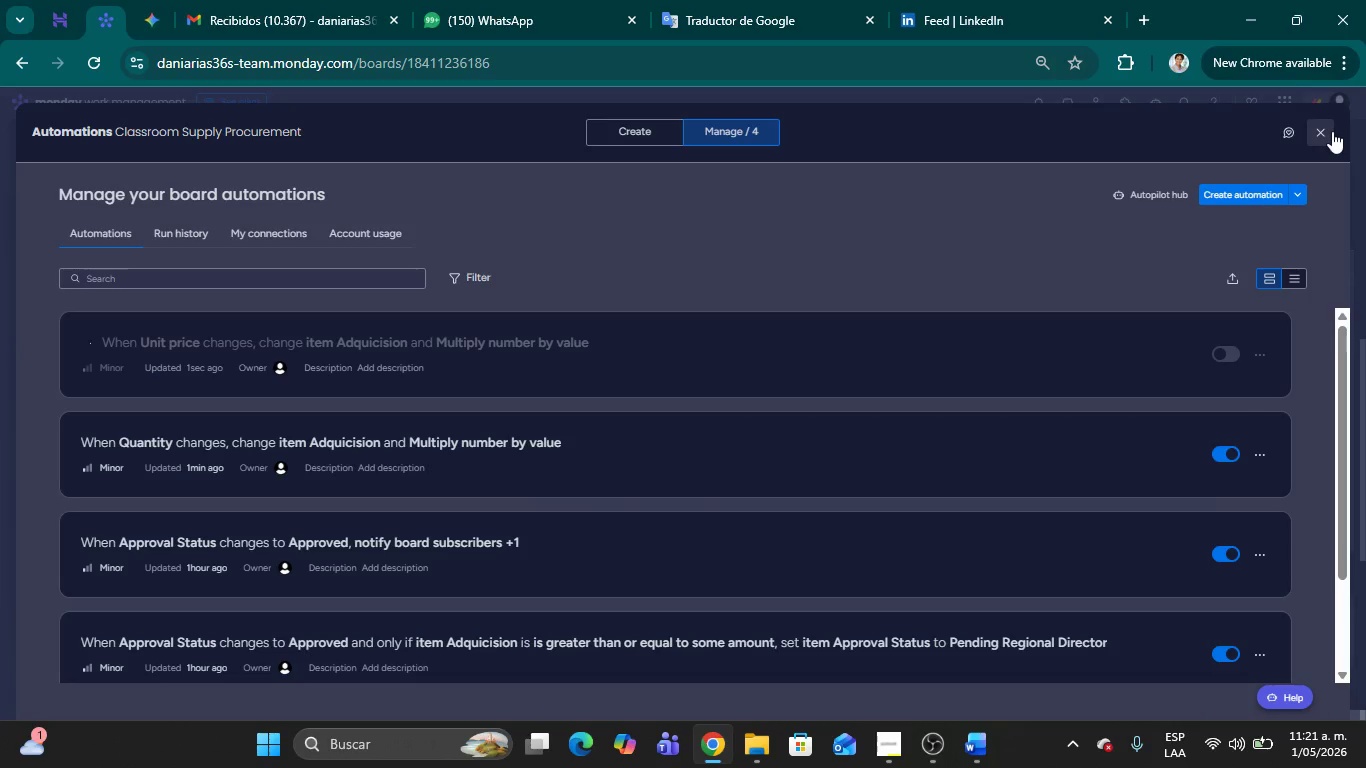 
left_click([1331, 131])
 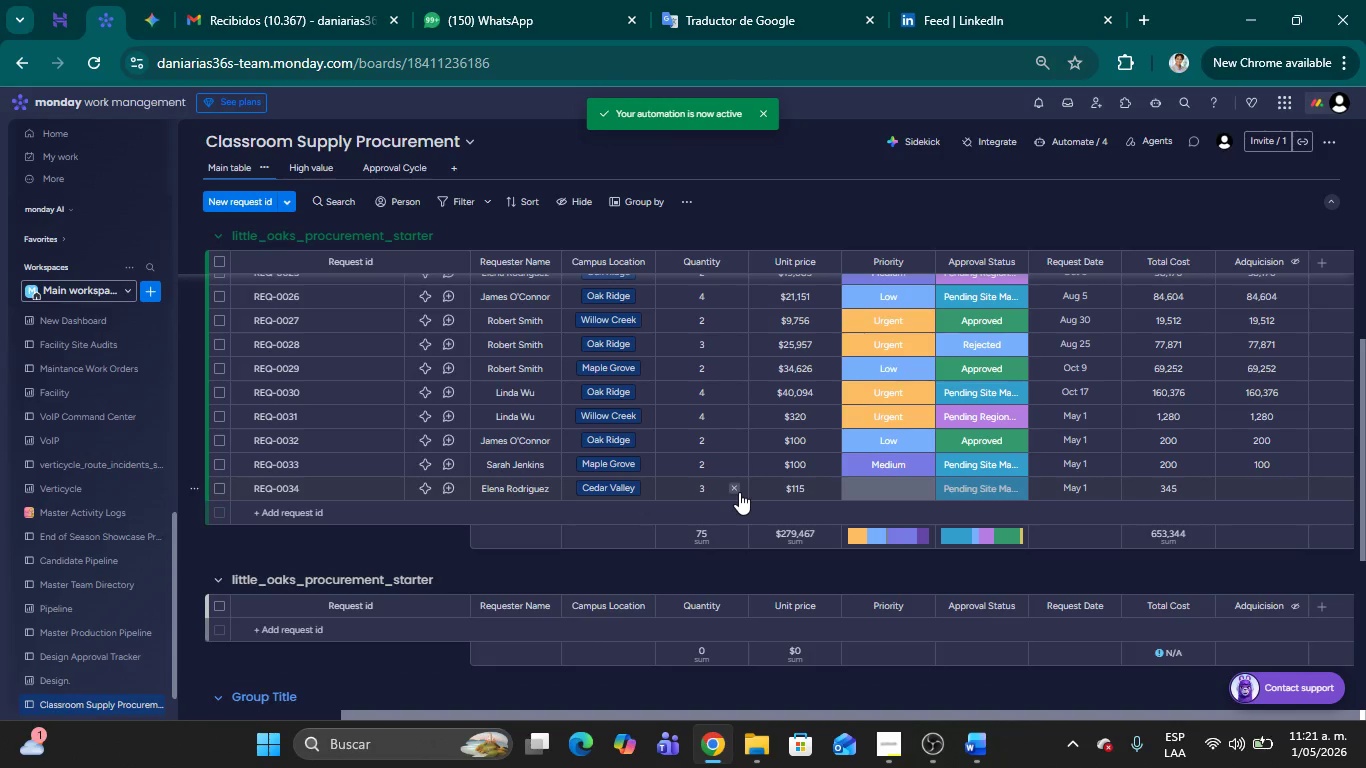 
left_click([704, 488])
 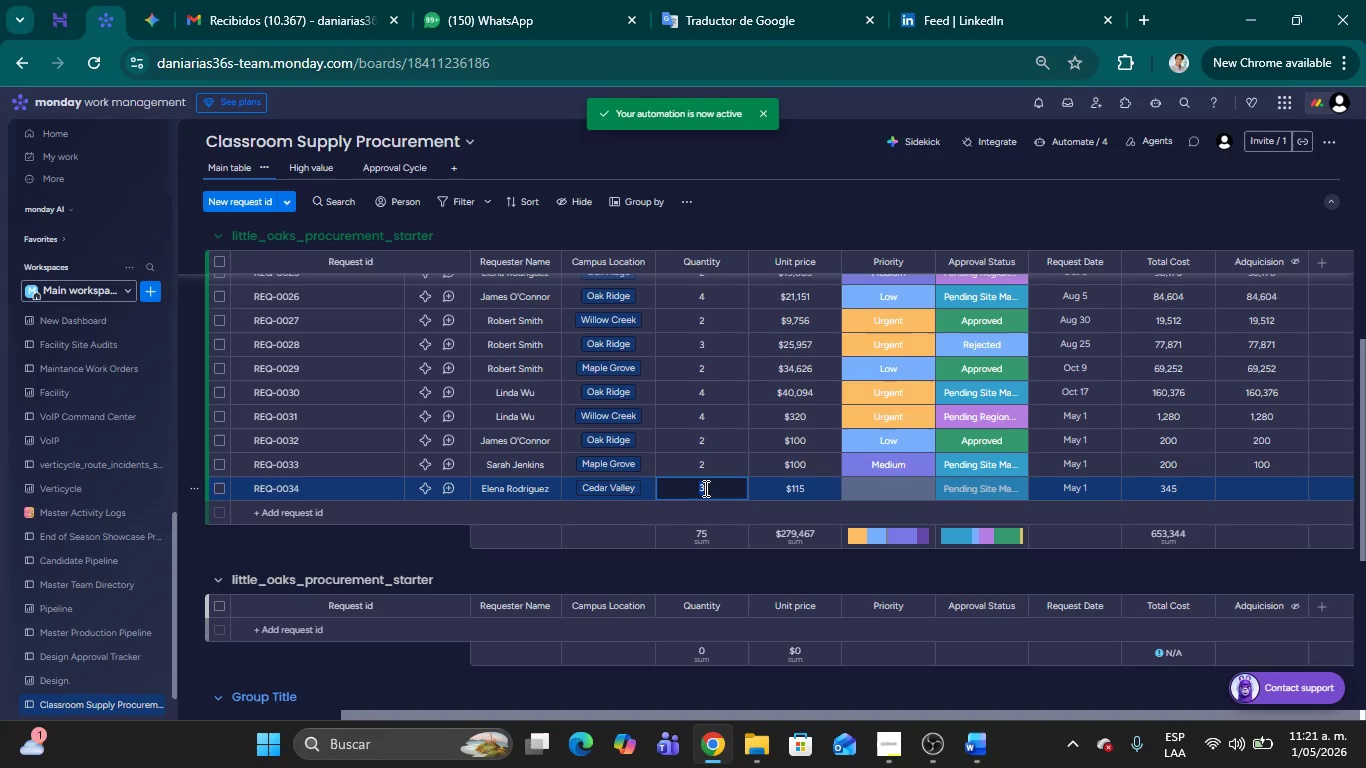 
key(Numpad2)
 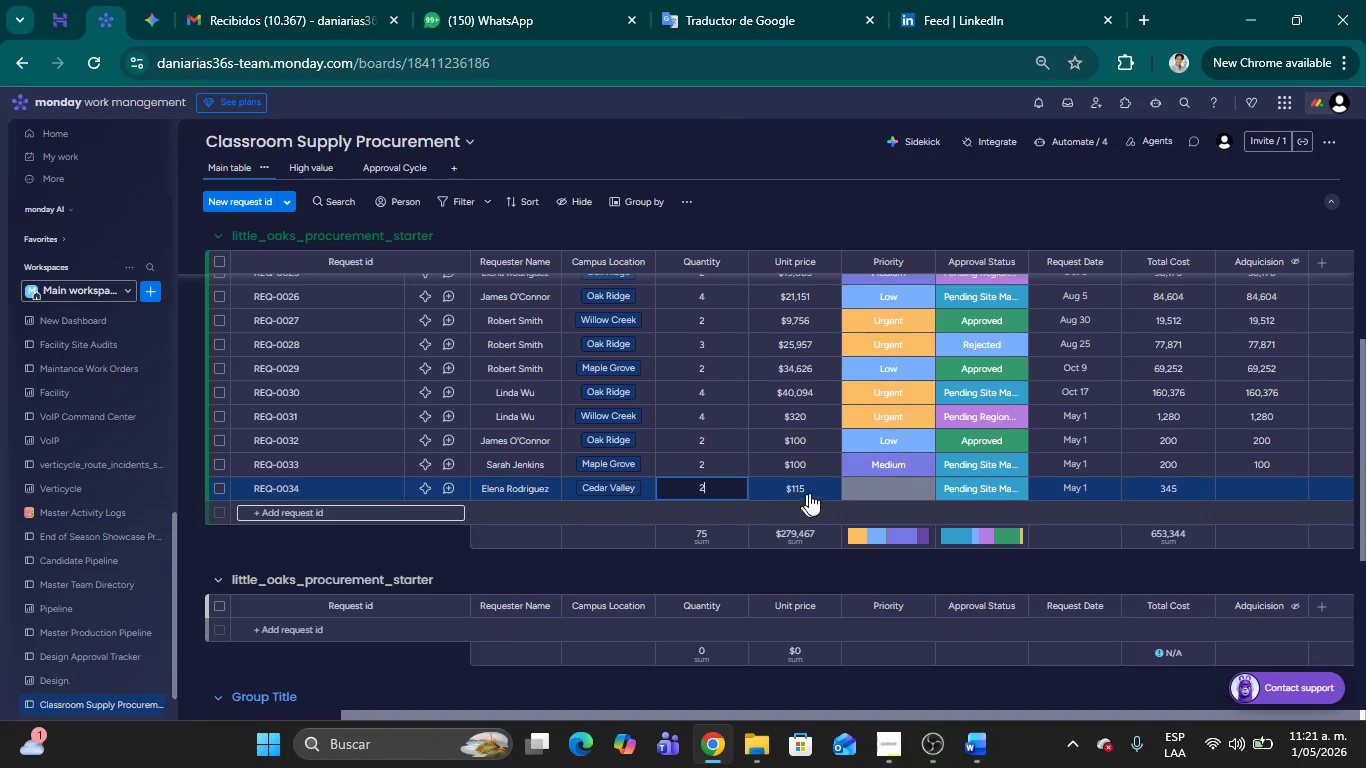 
key(NumpadEnter)
 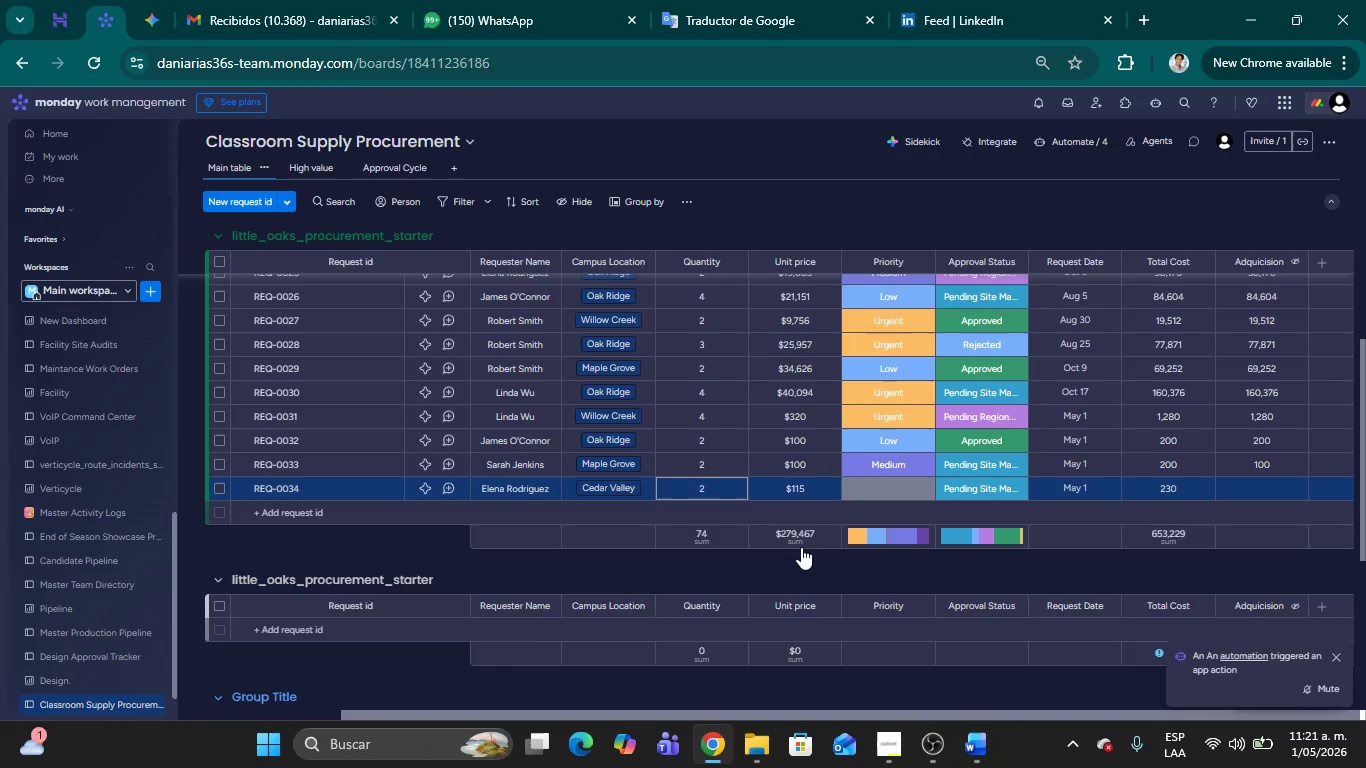 
wait(16.19)
 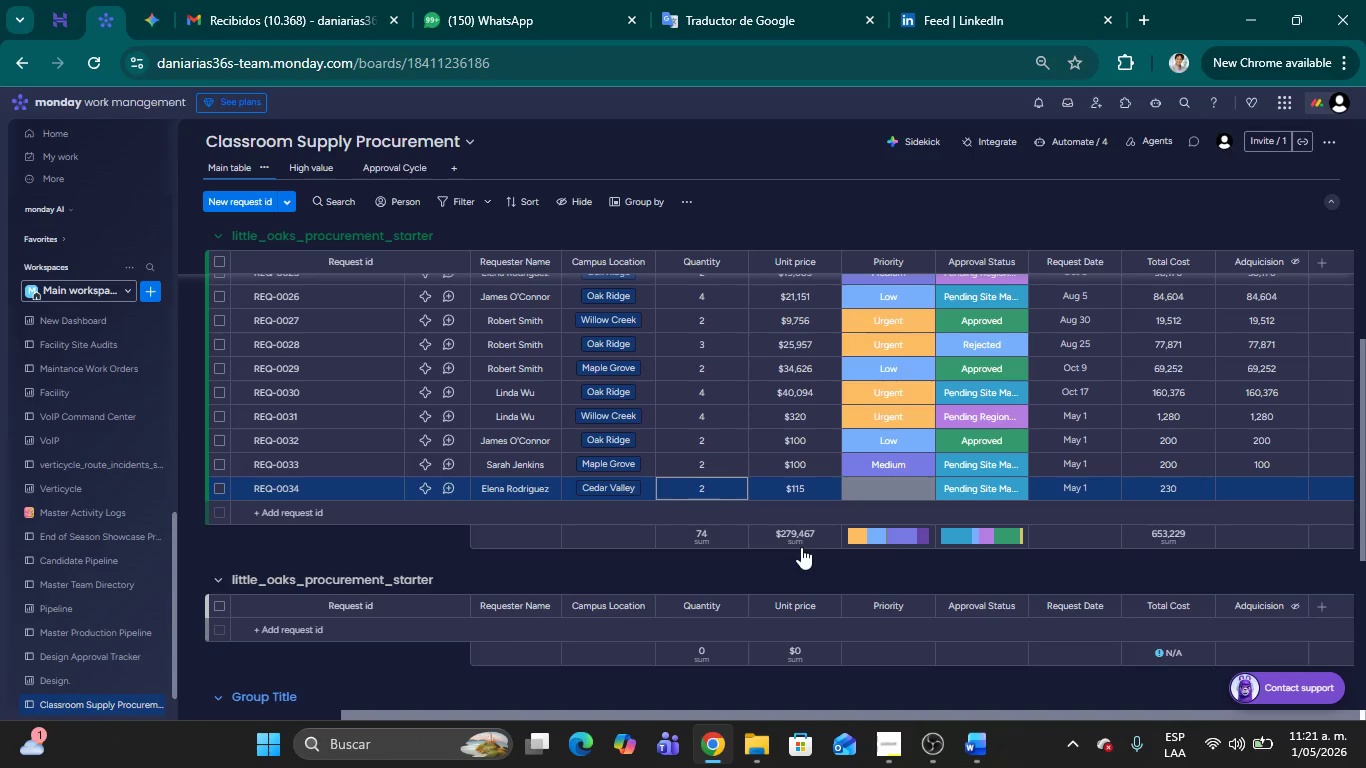 
key(Control+Shift+R)
 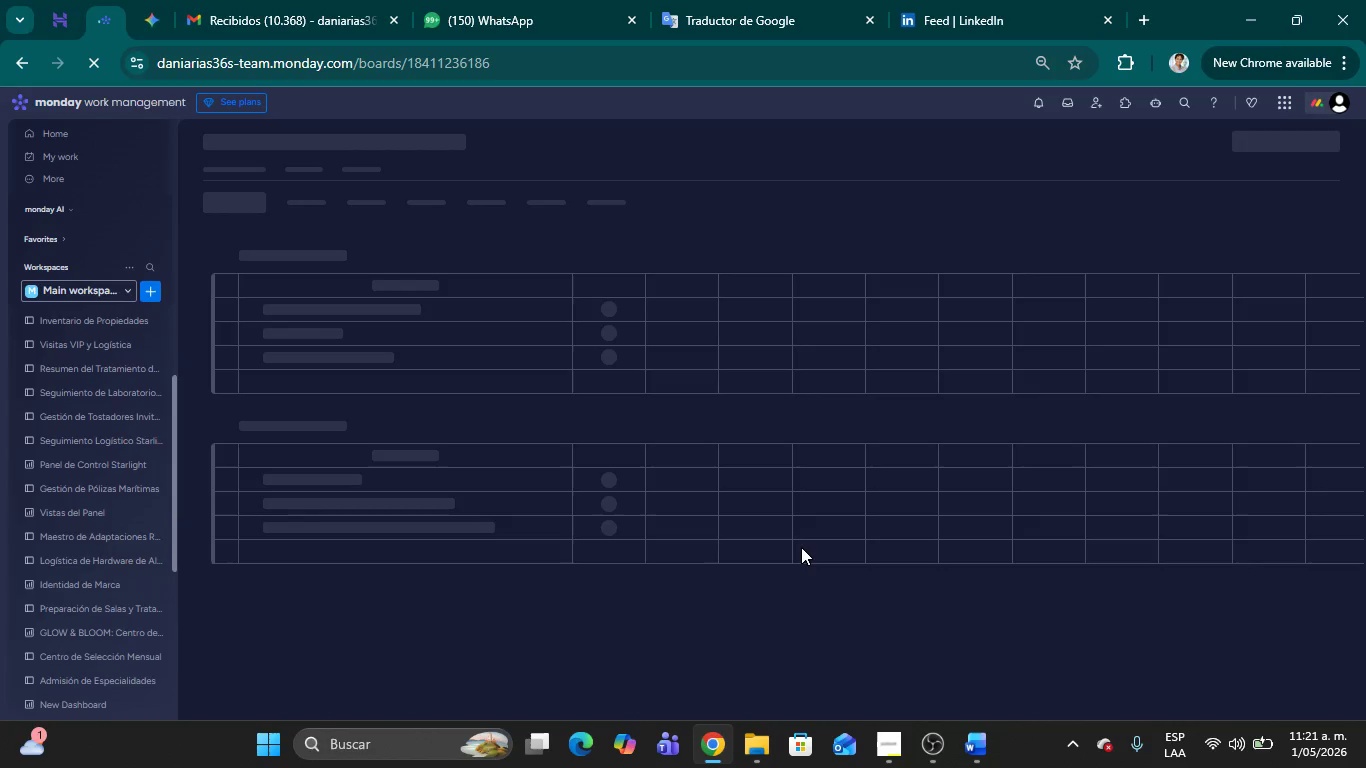 
wait(15.44)
 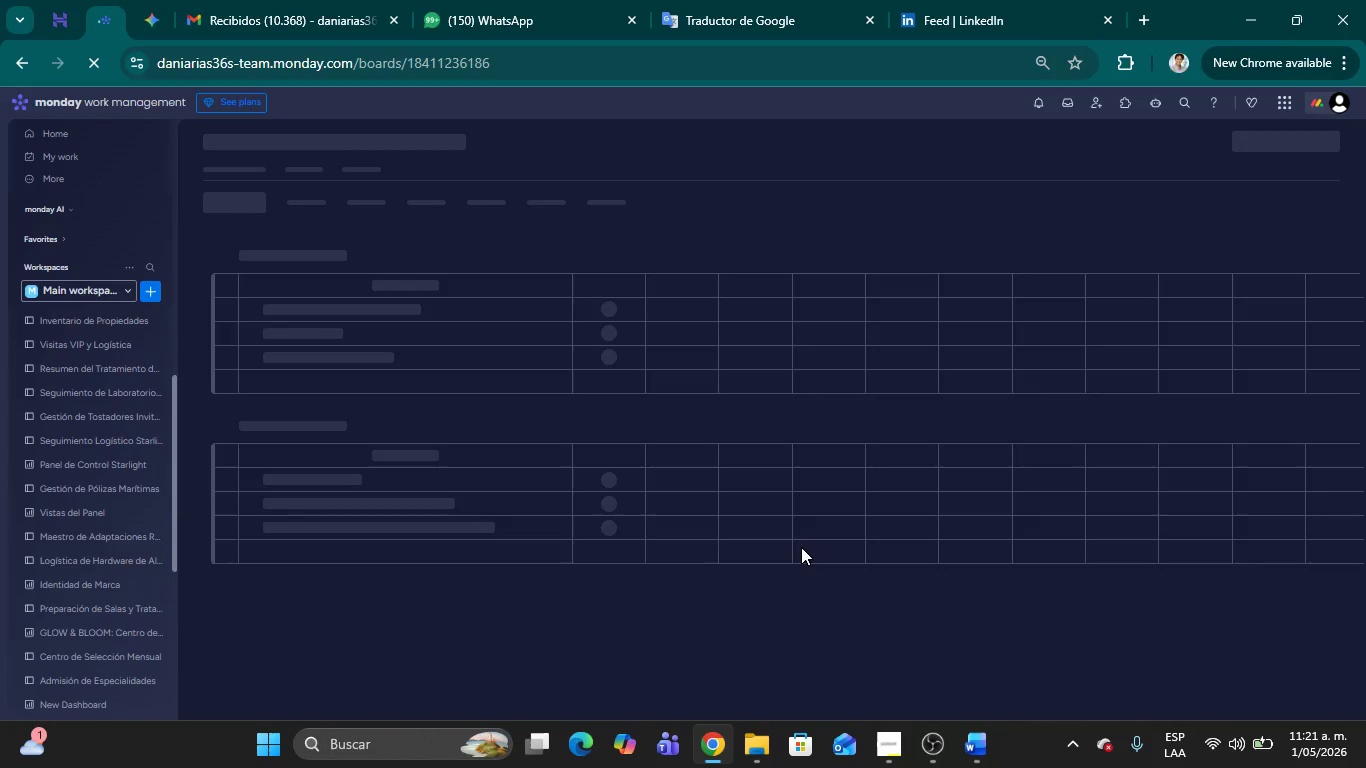 
left_click([1284, 712])
 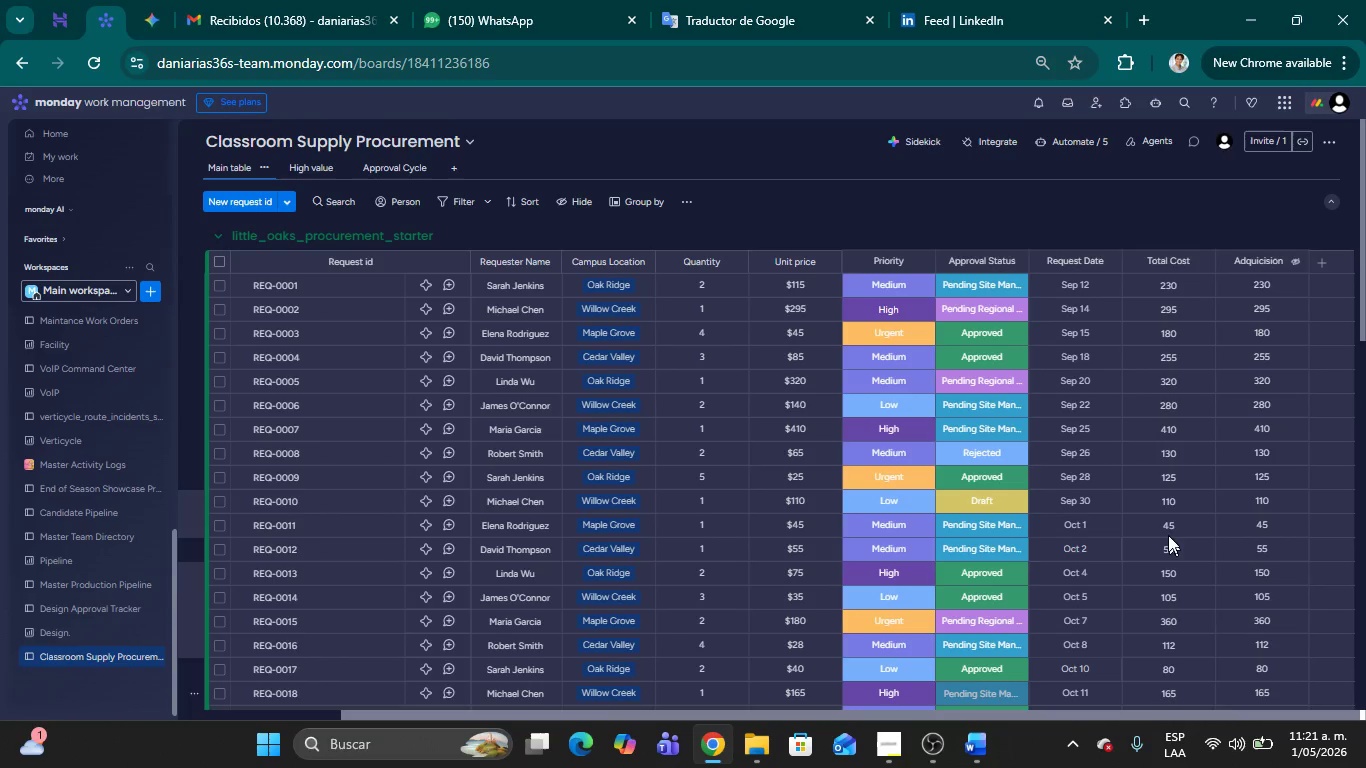 
scroll: coordinate [1169, 514], scroll_direction: down, amount: 2.0
 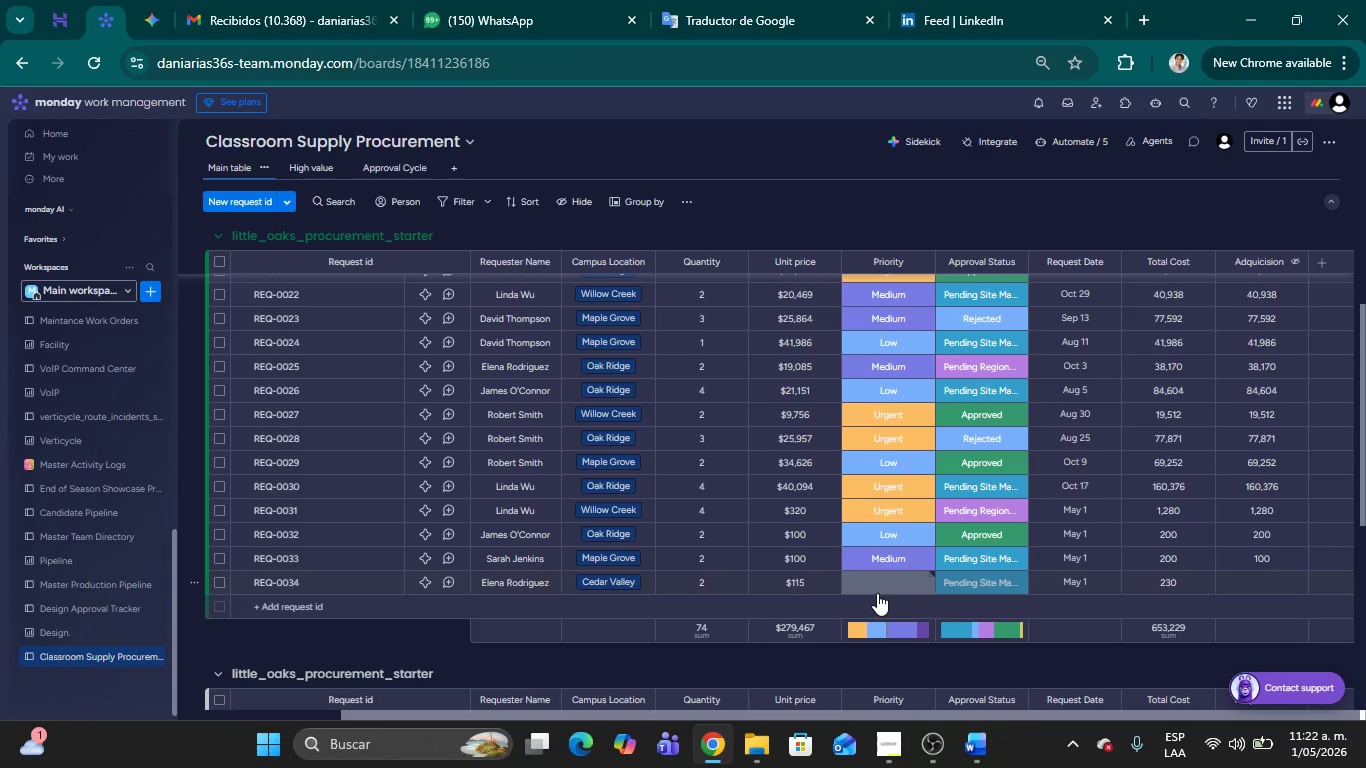 
wait(14.09)
 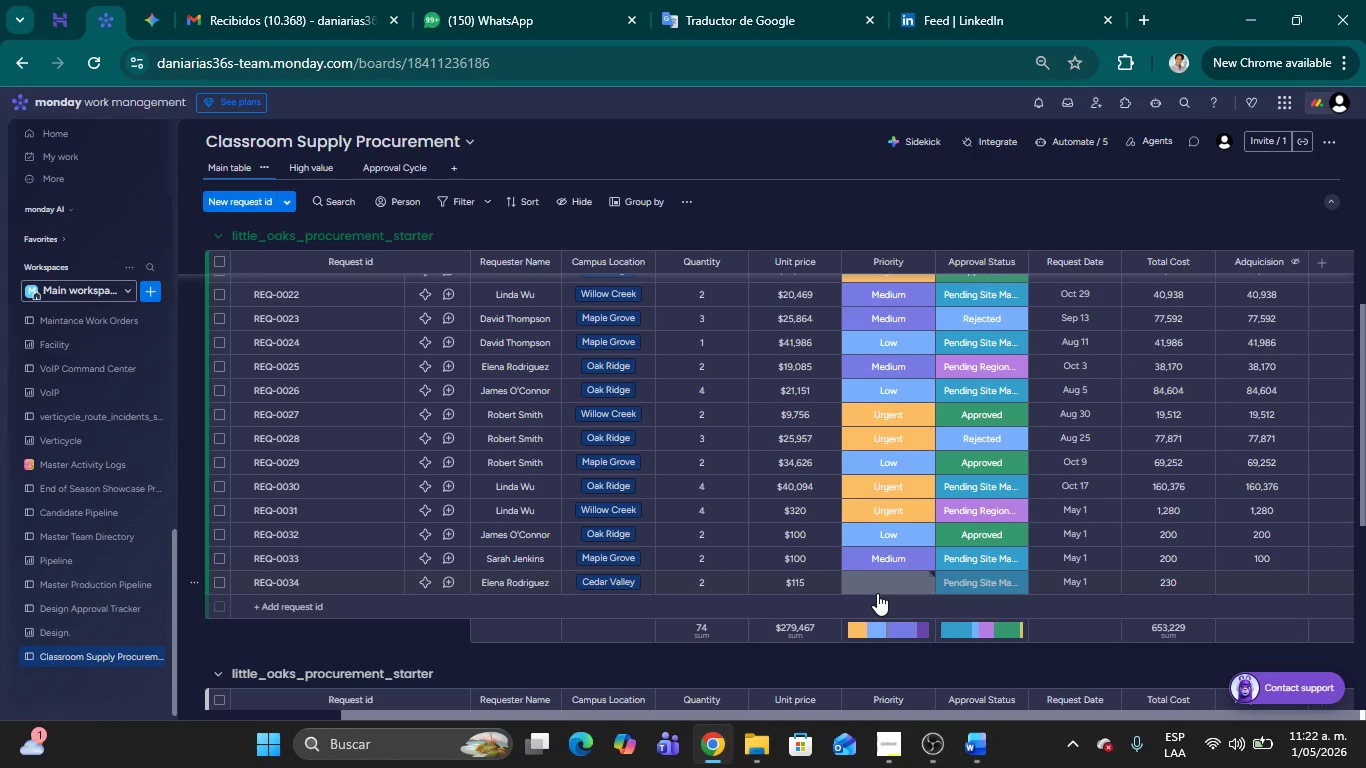 
left_click([1064, 151])
 